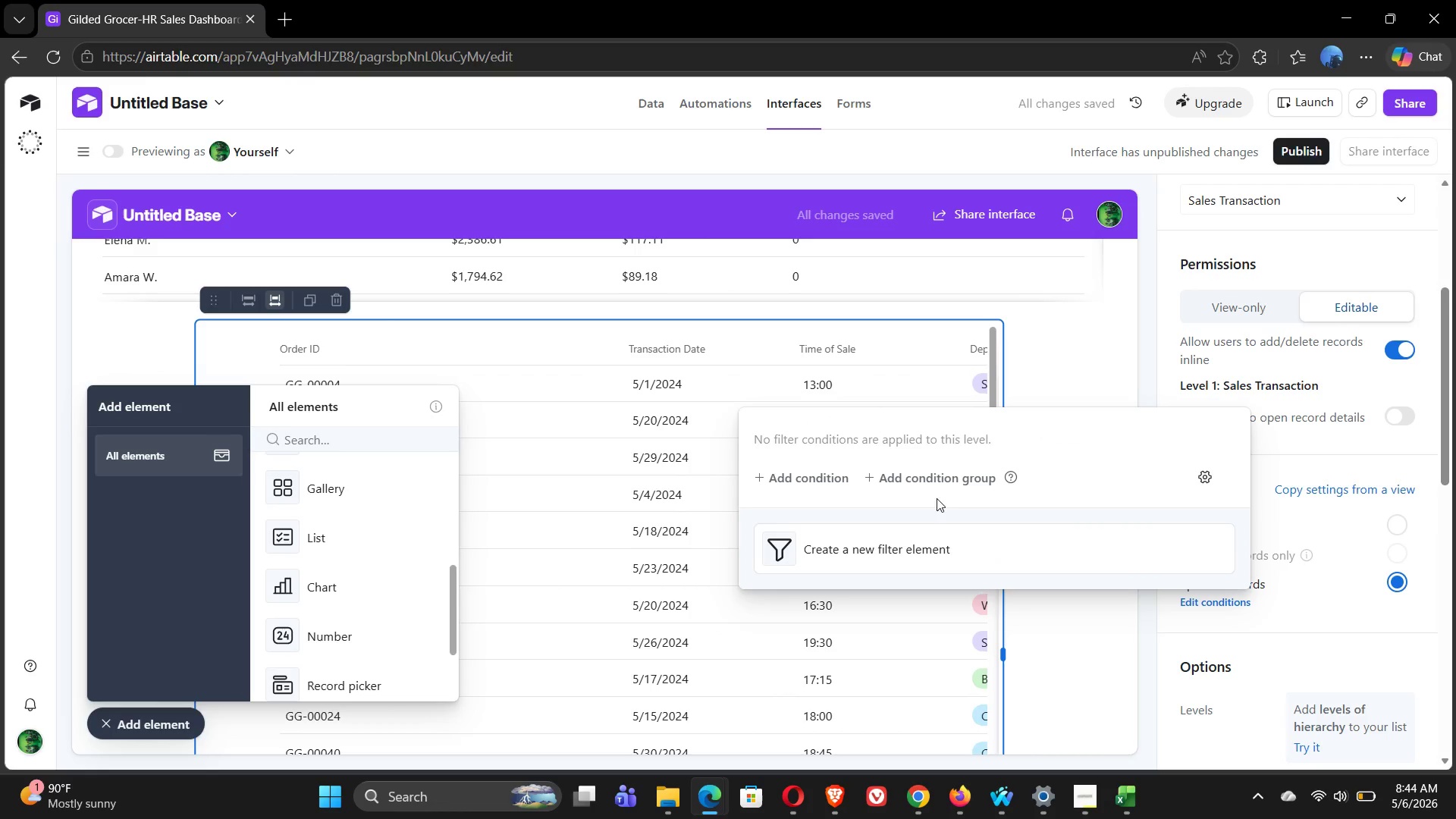 
left_click([789, 482])
 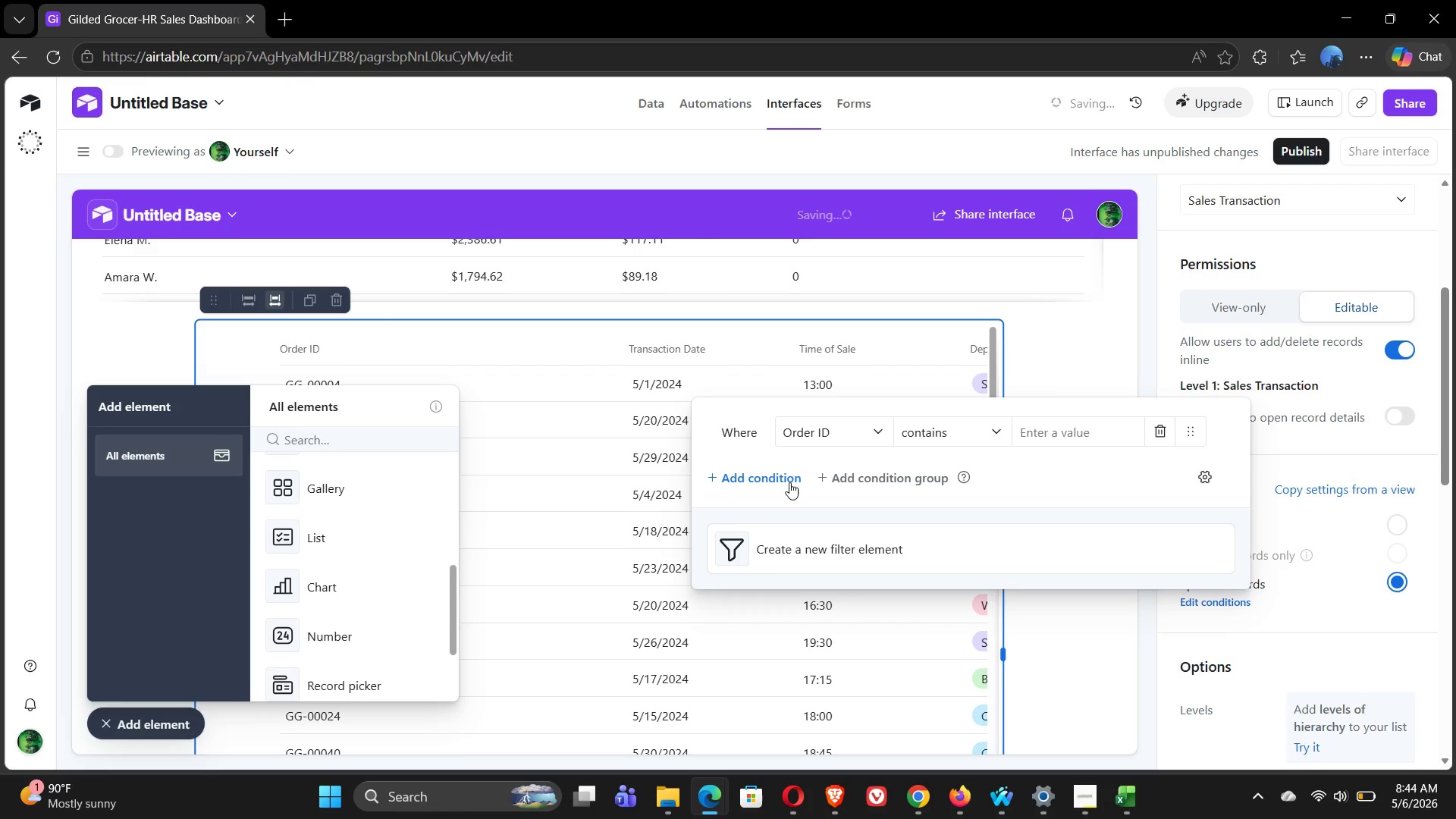 
left_click([859, 437])
 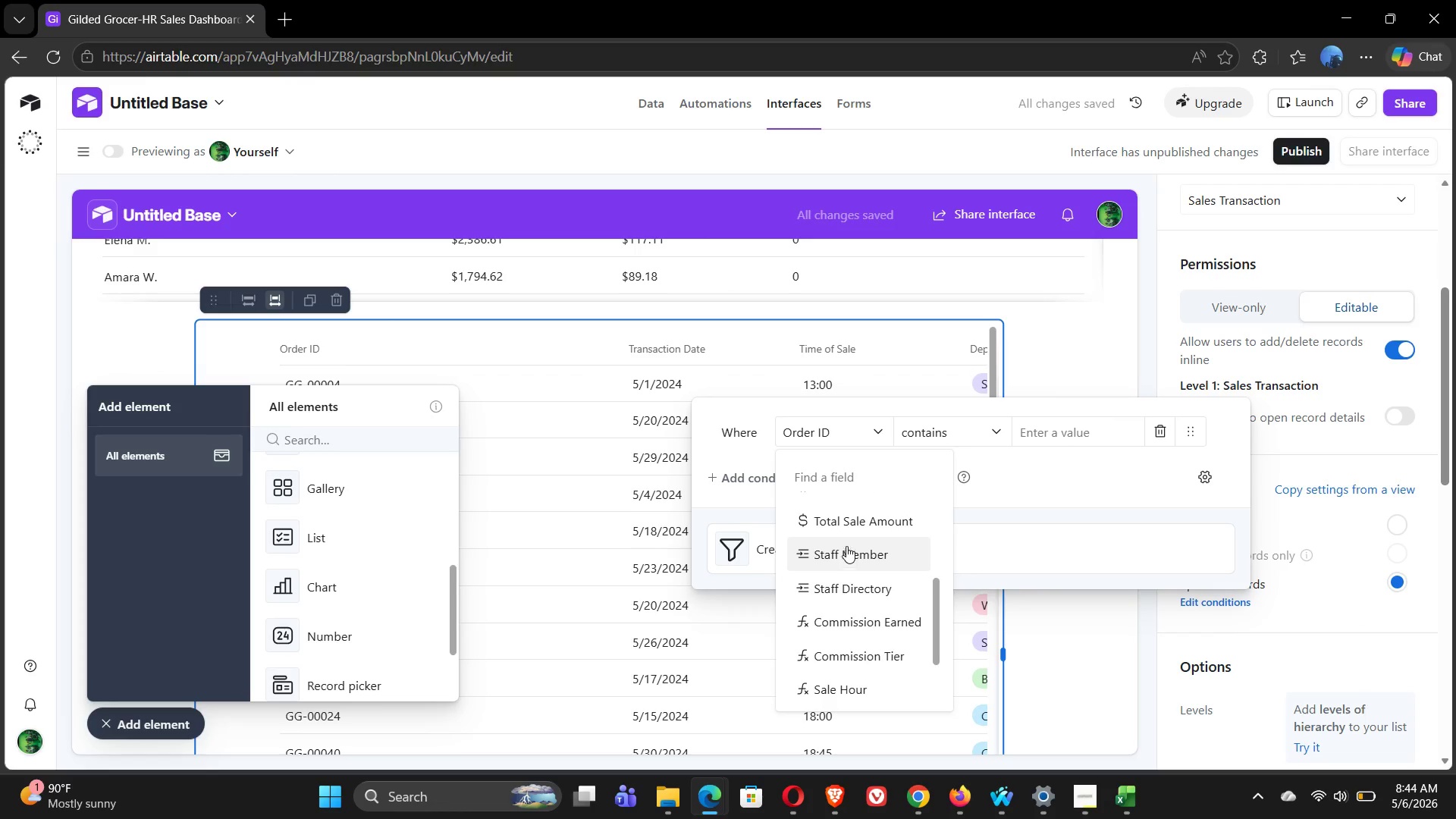 
left_click([846, 529])
 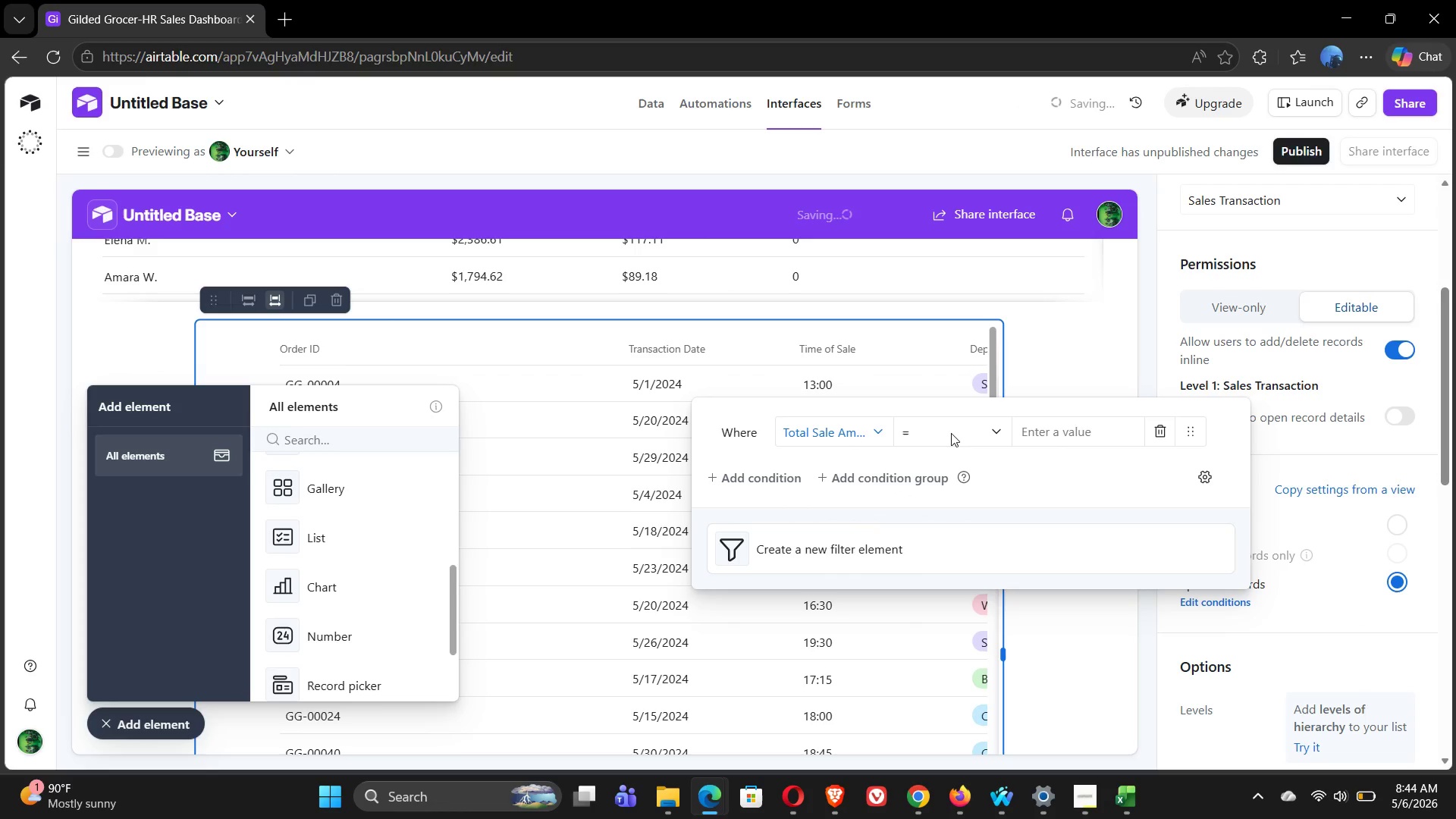 
left_click([966, 428])
 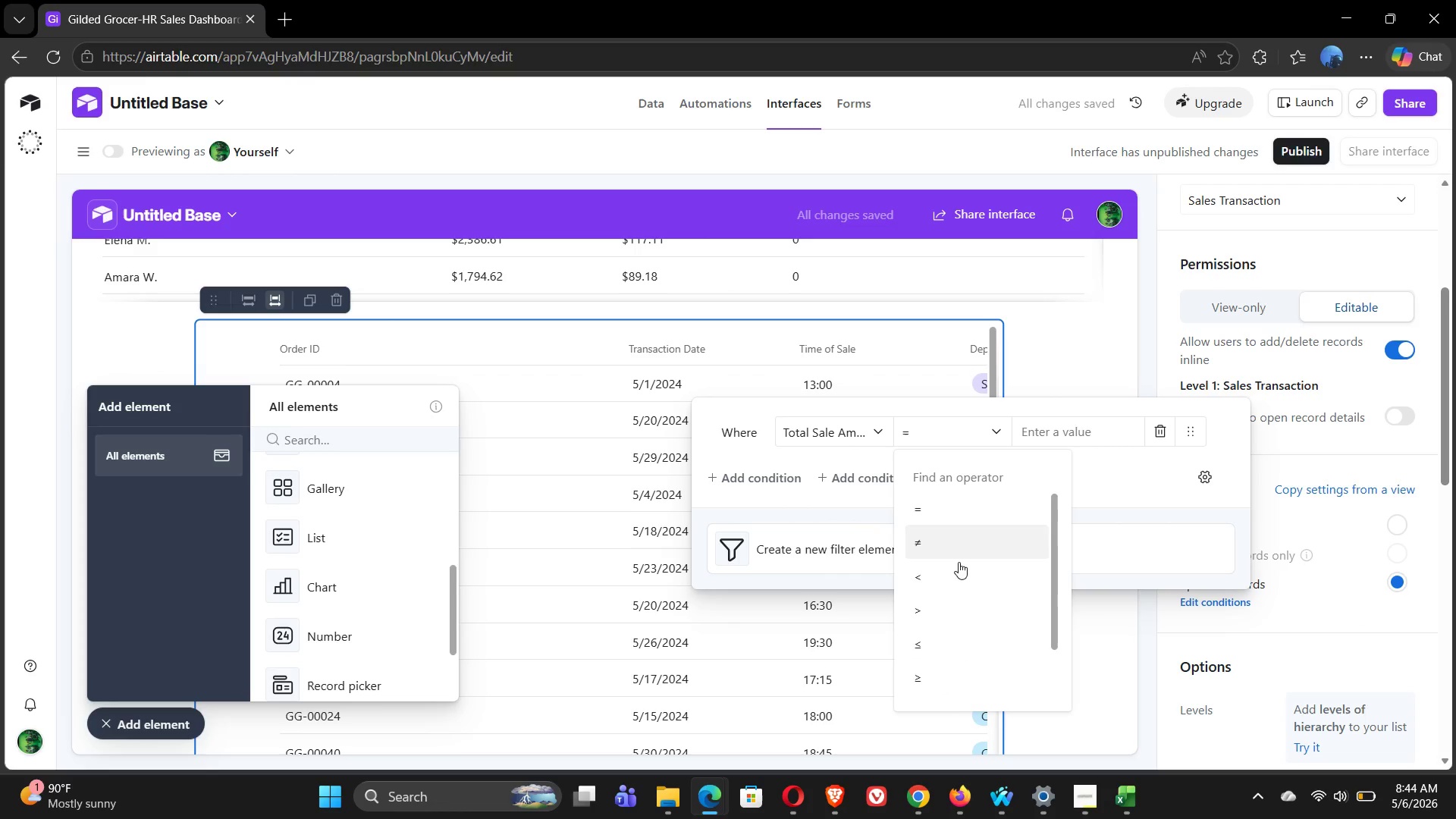 
left_click([953, 608])
 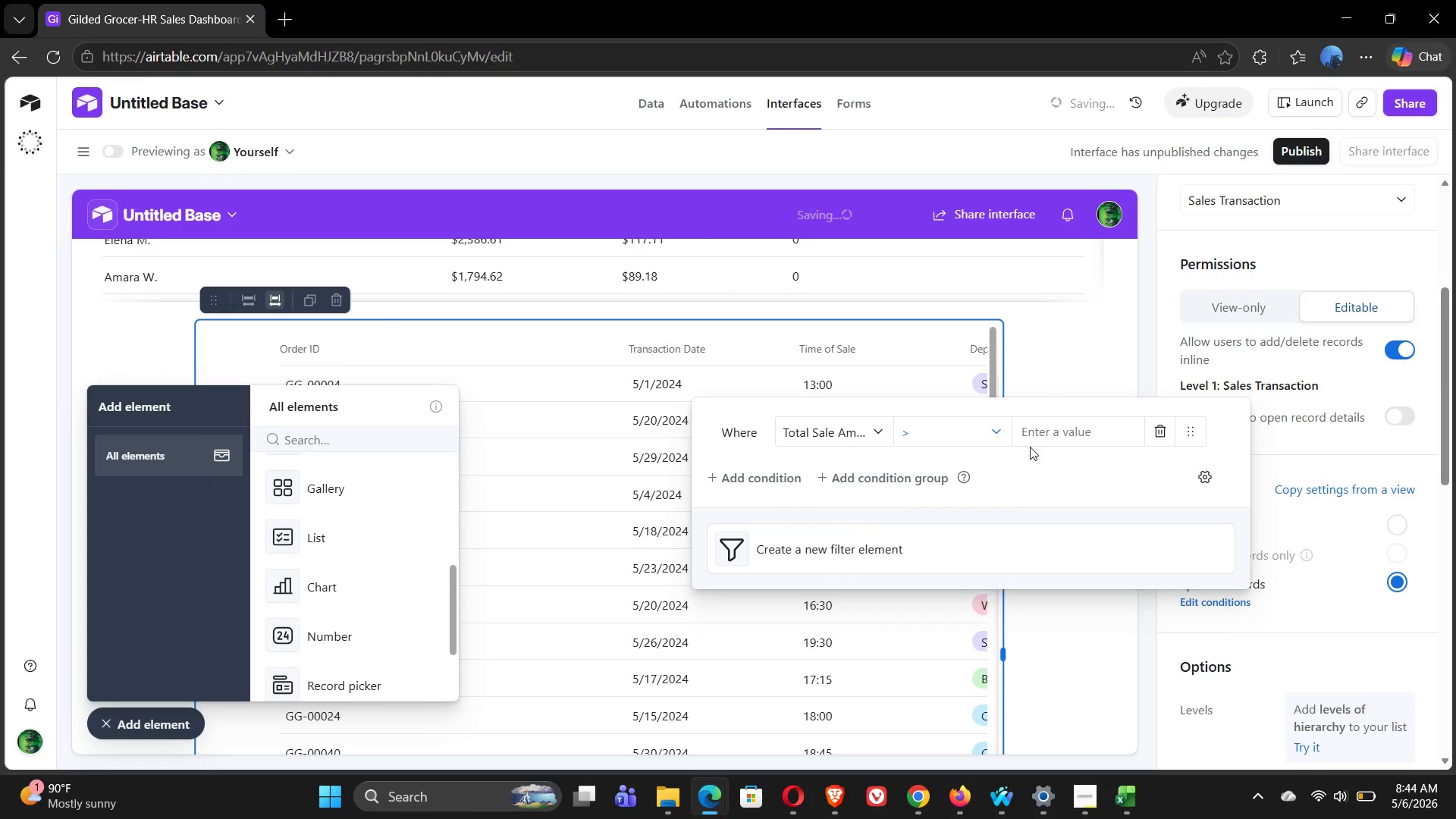 
left_click([1051, 435])
 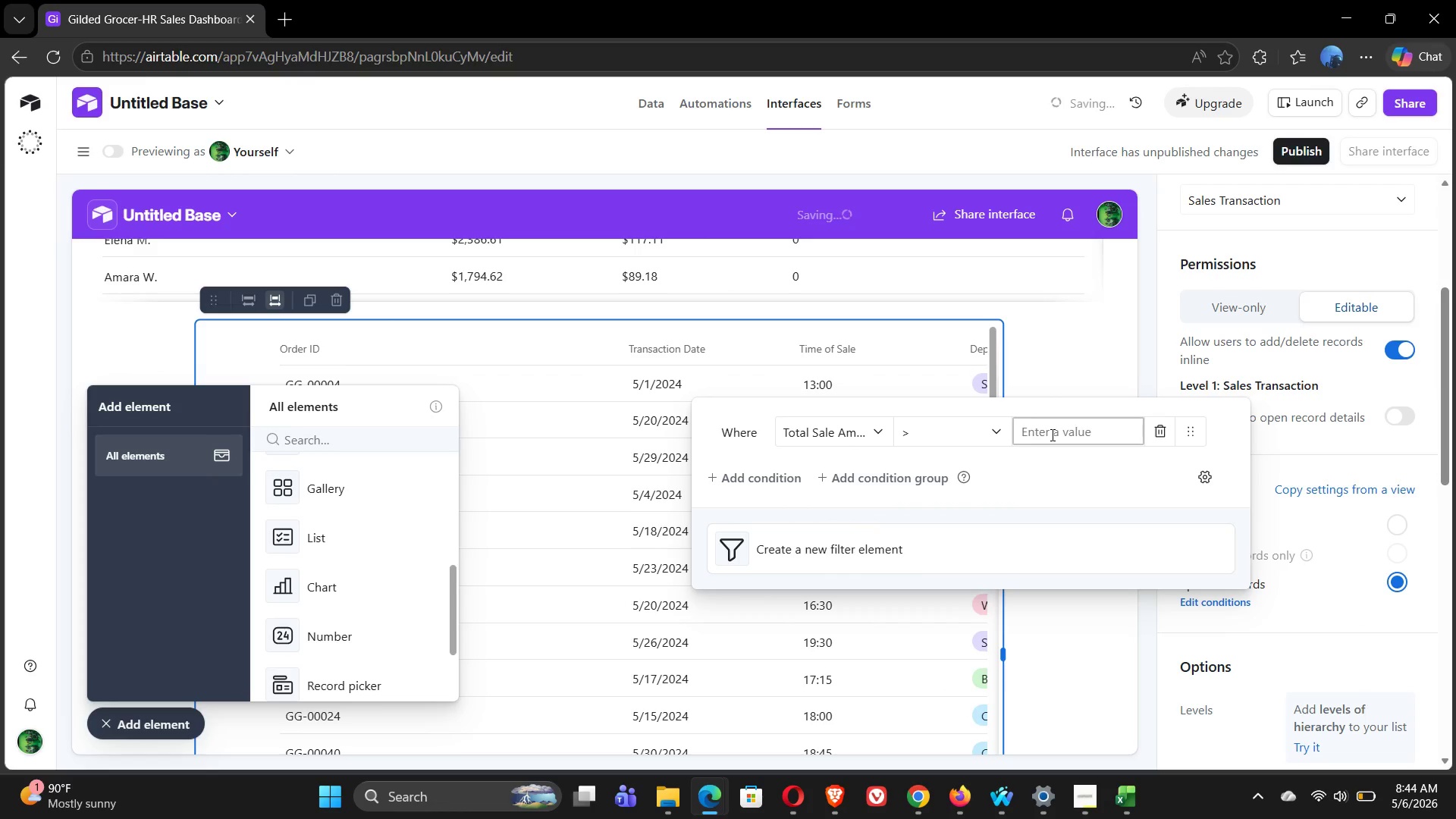 
type(200)
 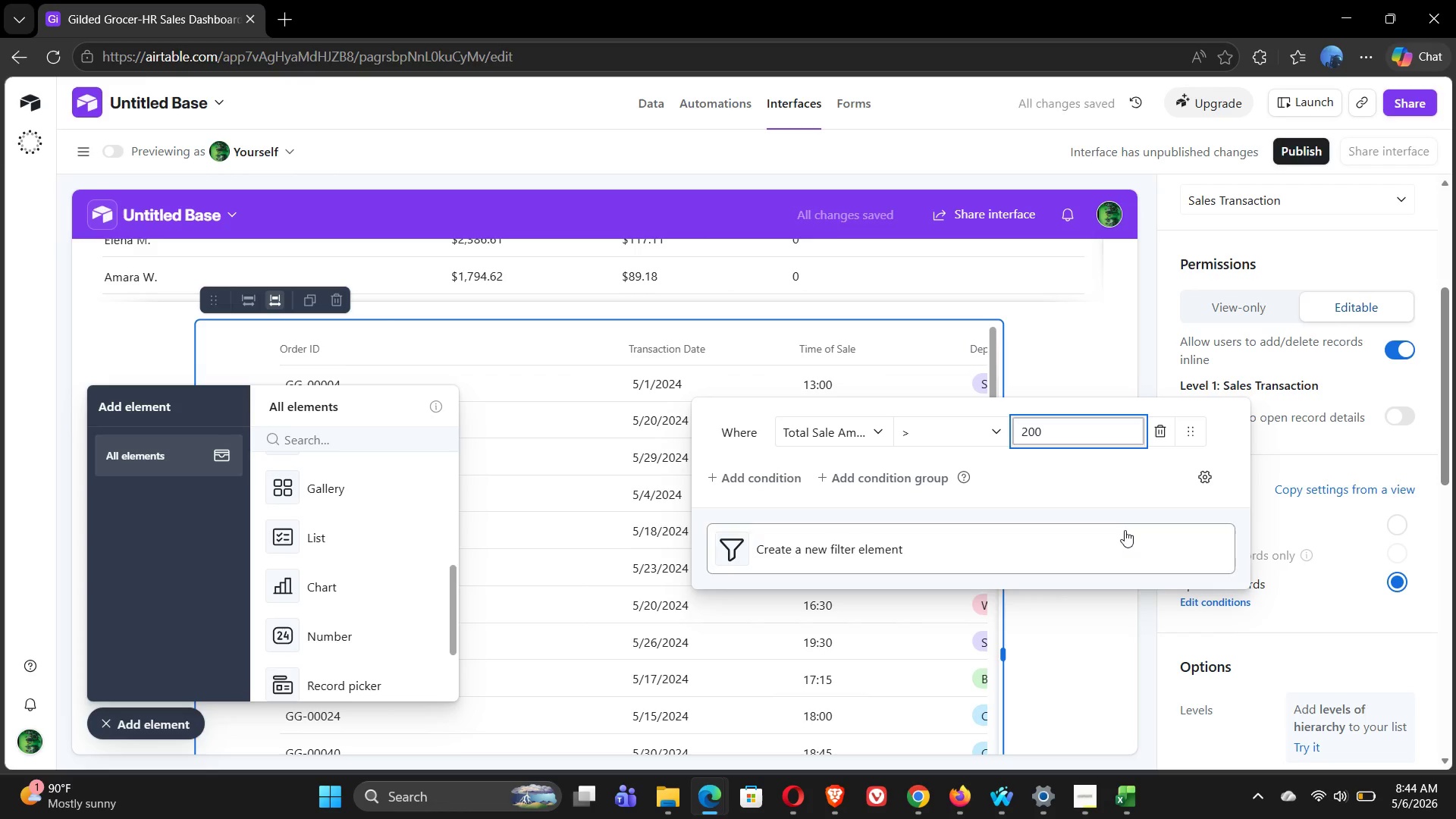 
left_click([1116, 514])
 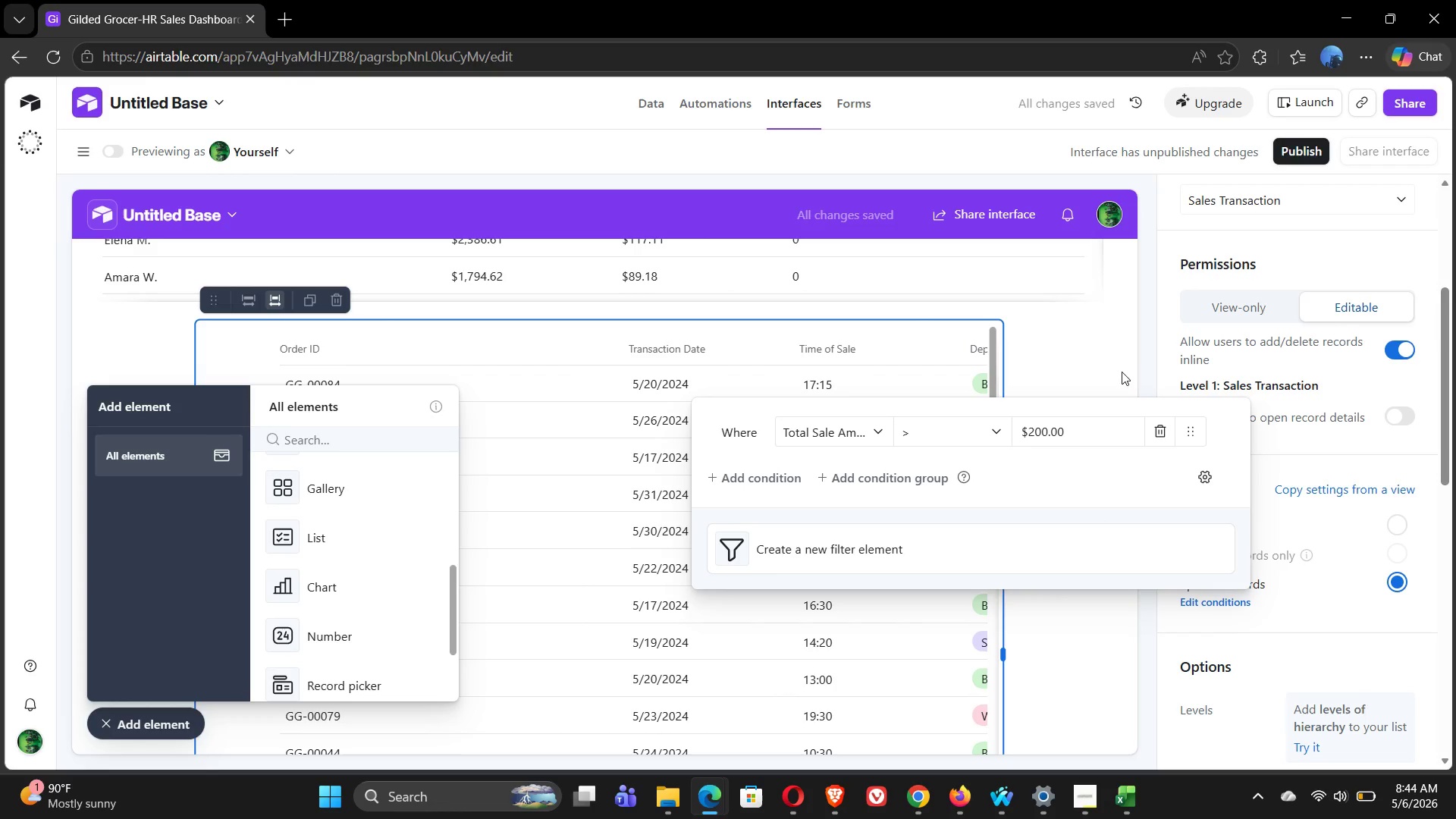 
left_click([1148, 367])
 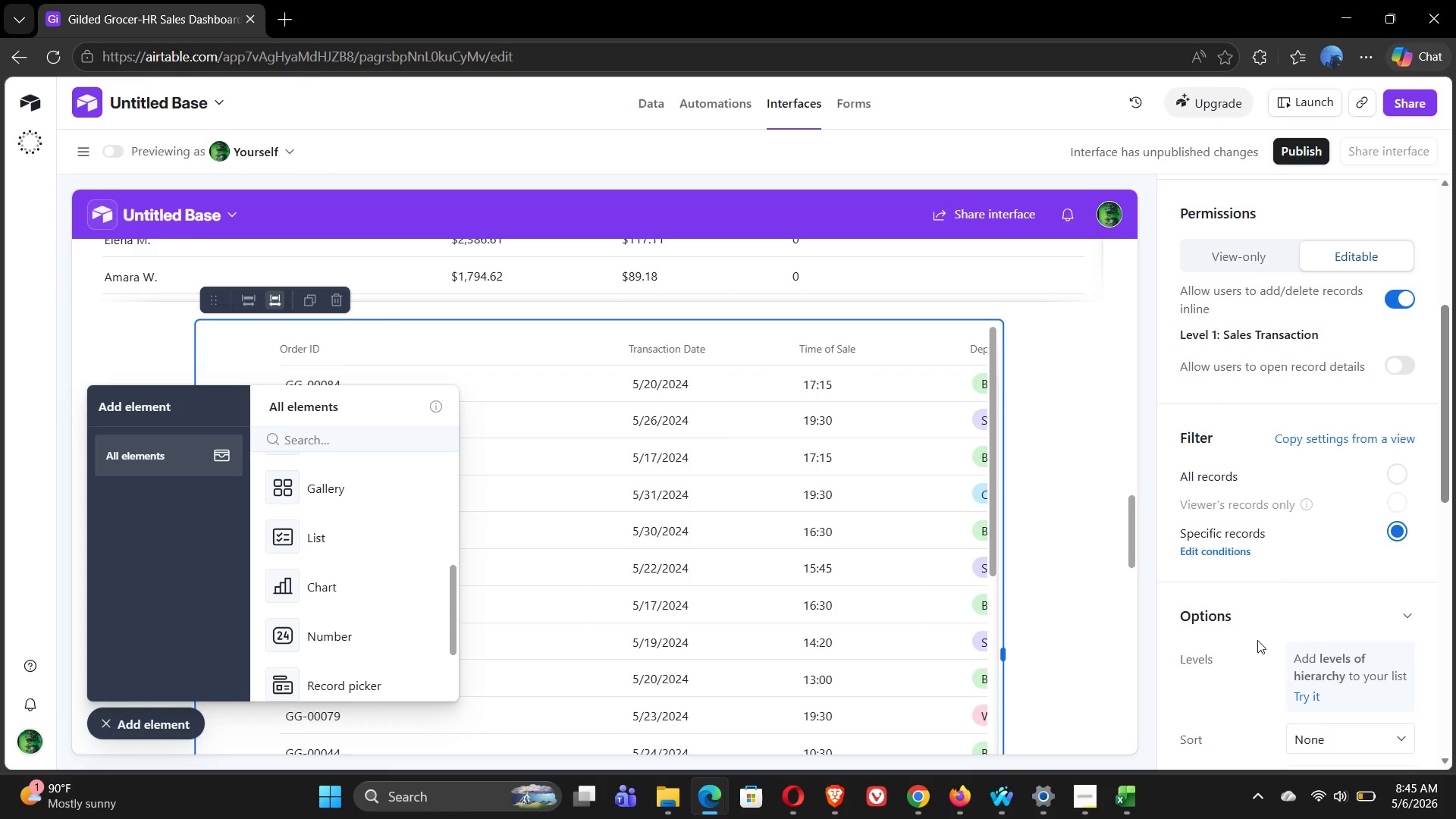 
wait(20.03)
 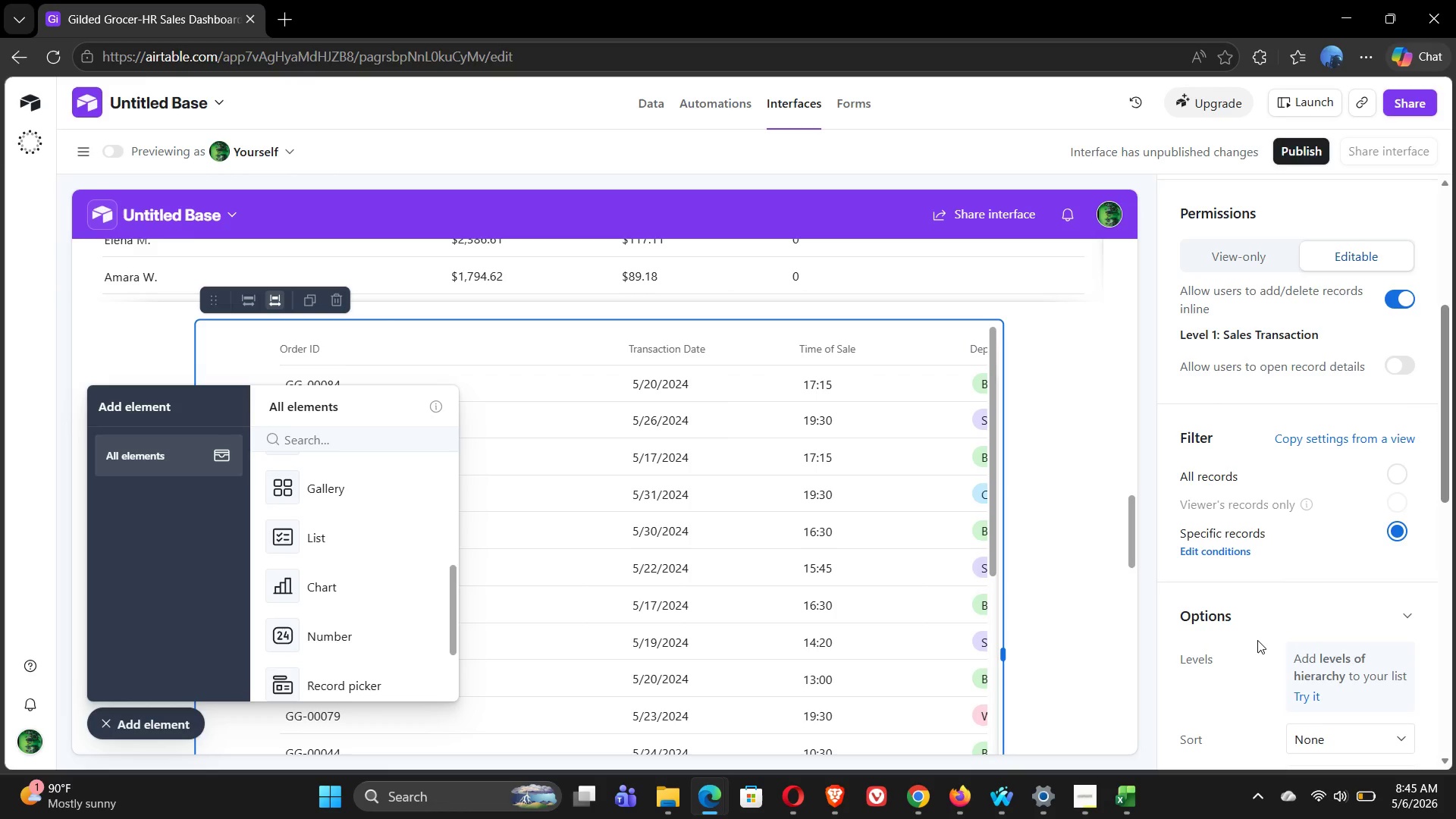 
left_click([1347, 623])
 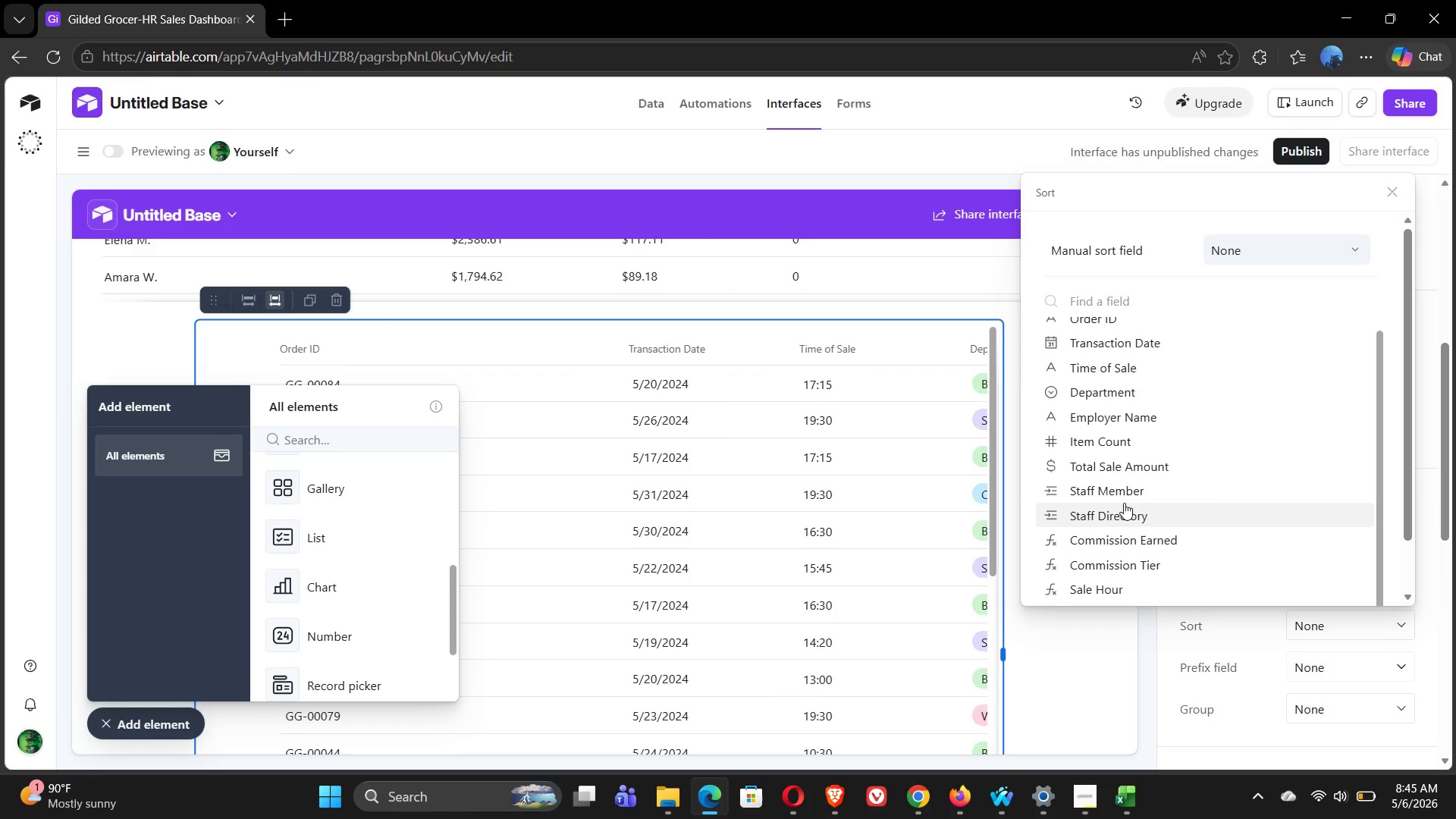 
left_click([1127, 466])
 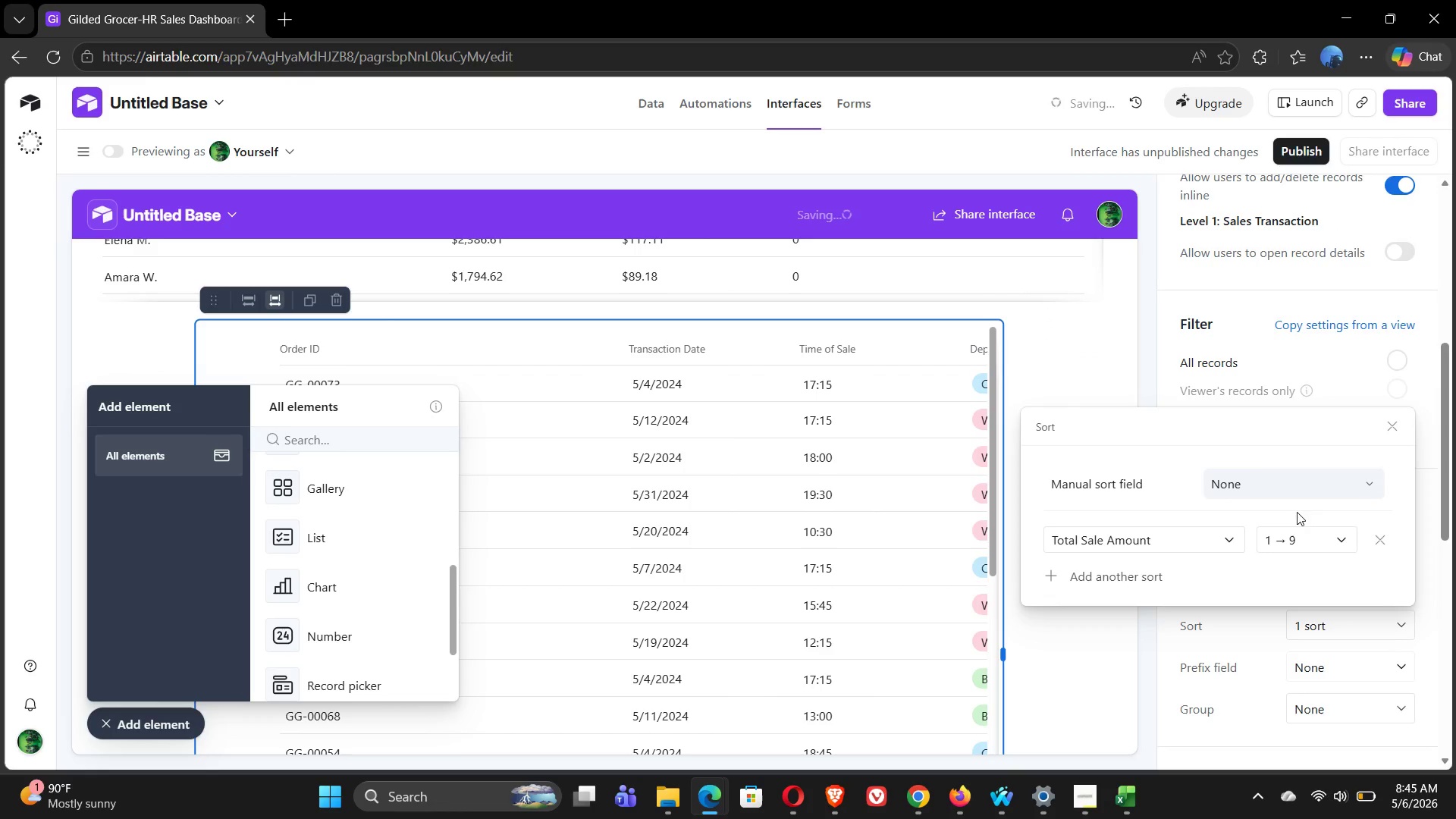 
left_click([1329, 539])
 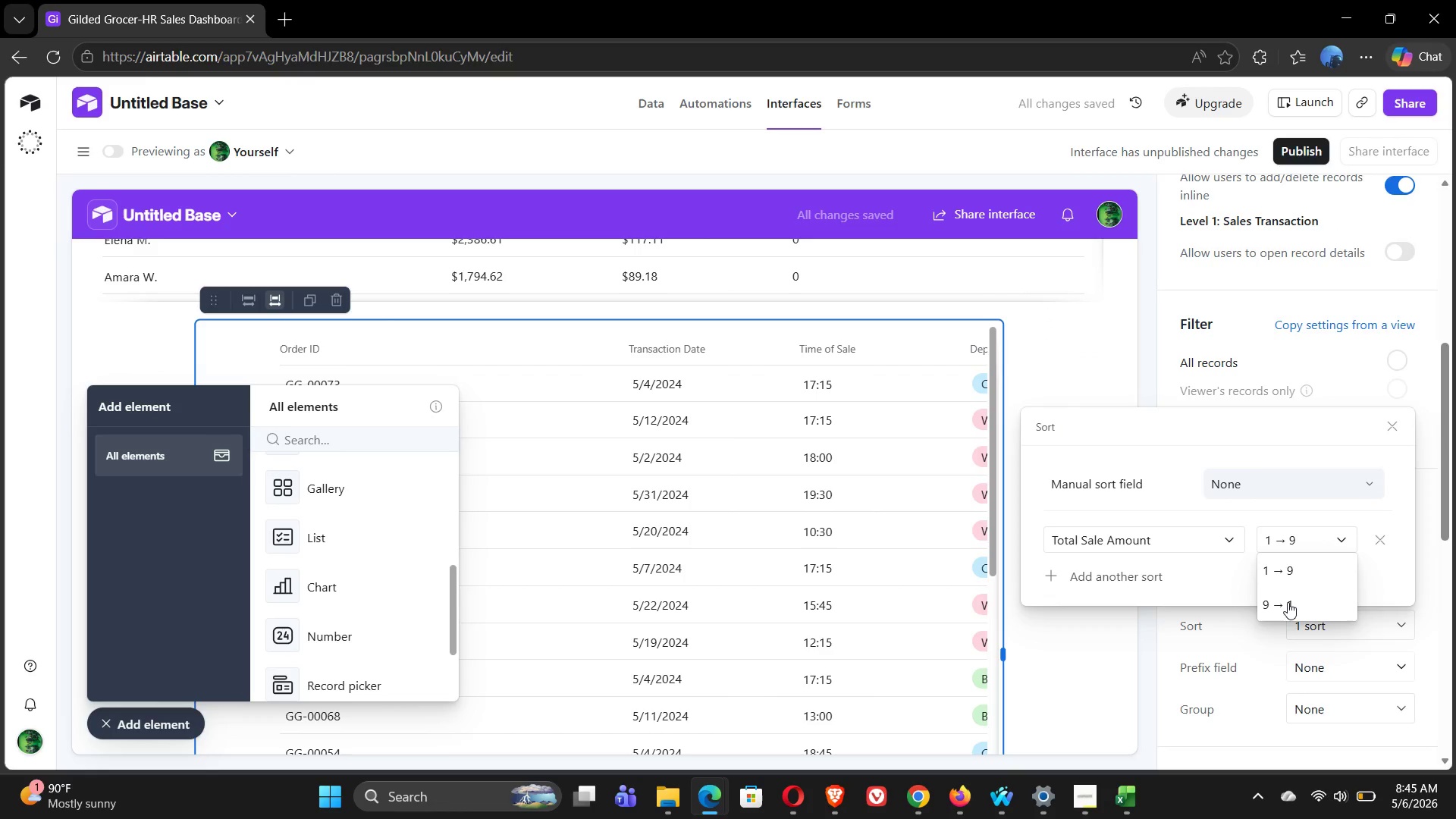 
left_click([1286, 604])
 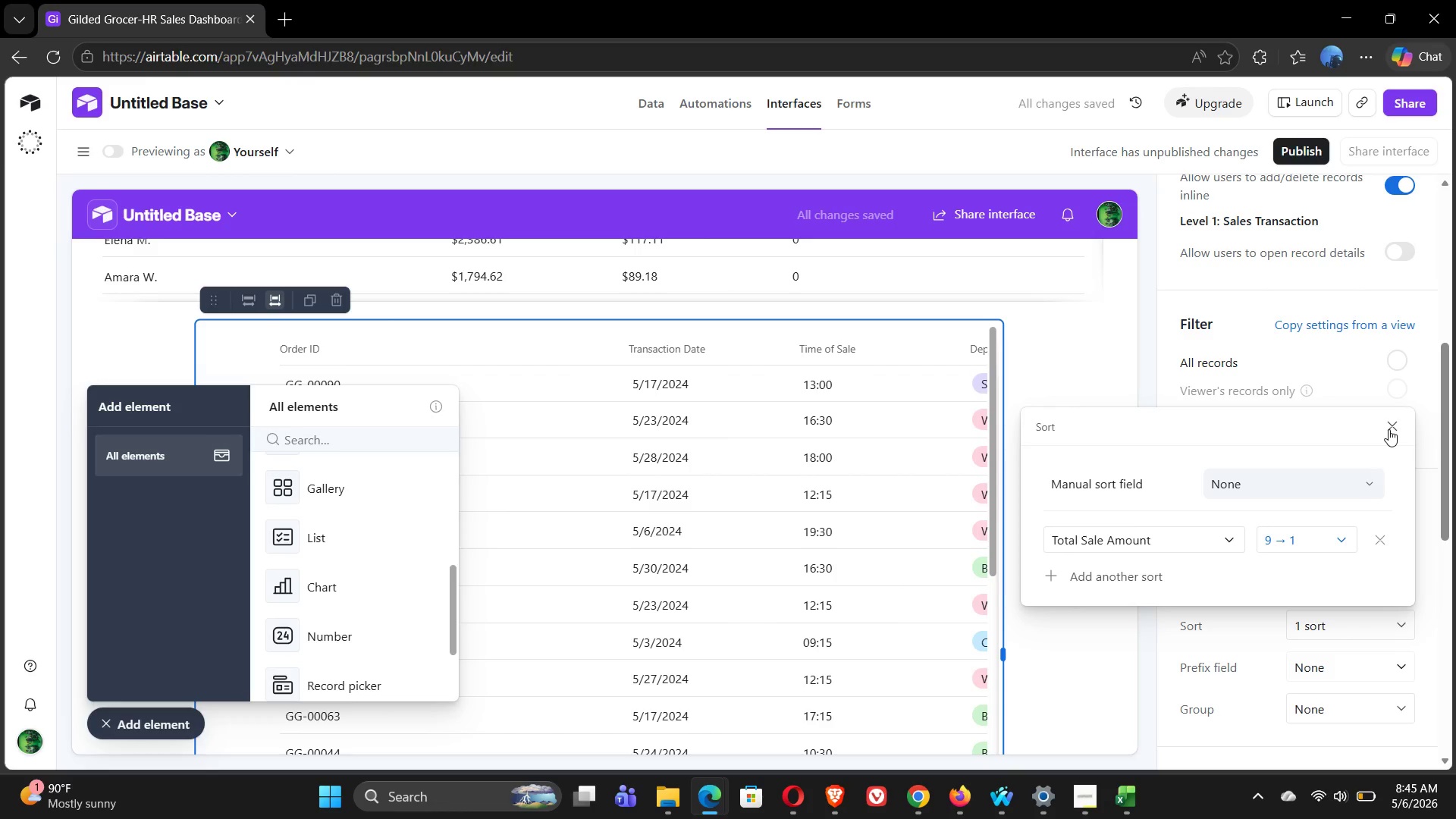 
left_click([1390, 428])
 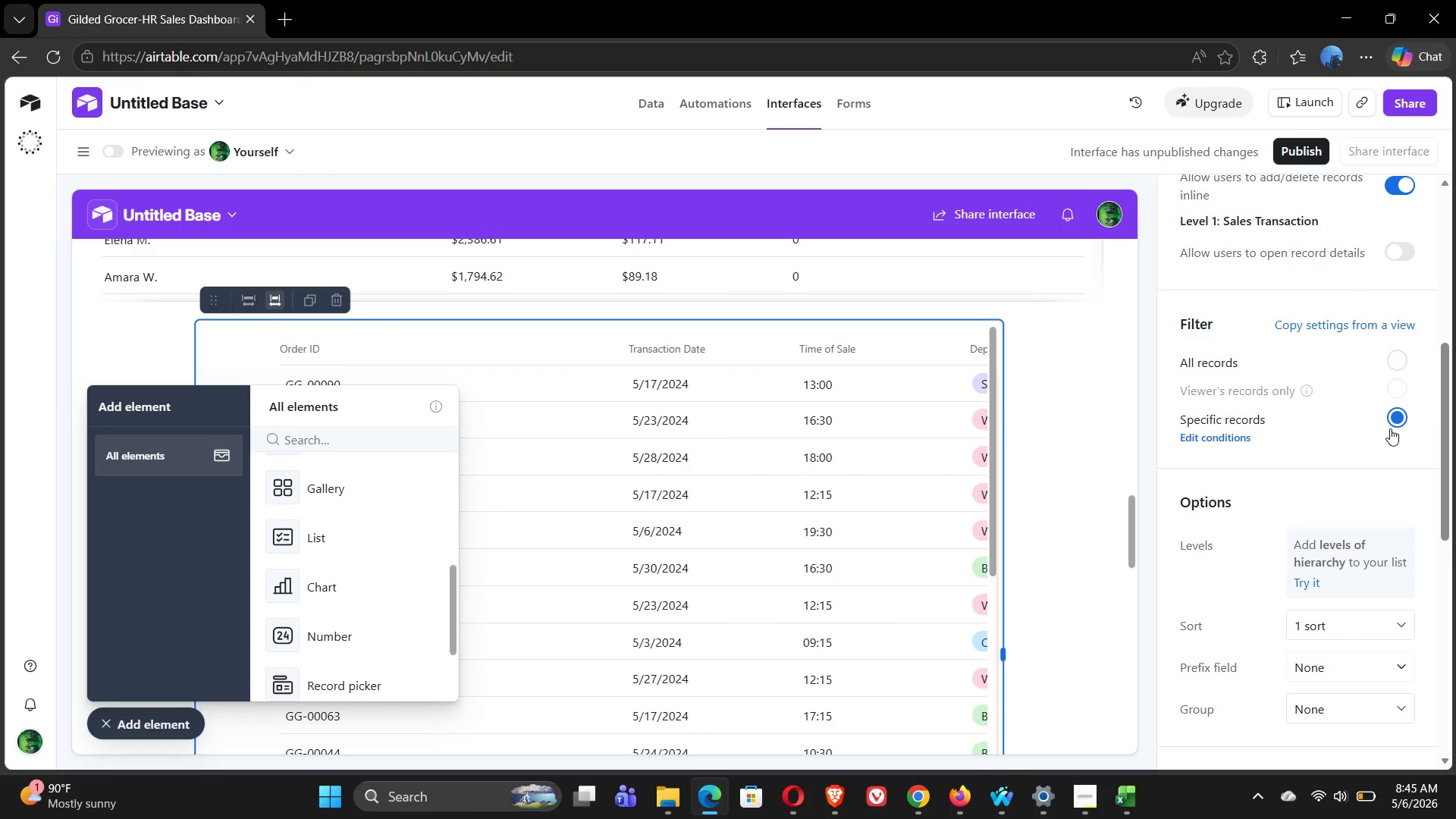 
wait(7.32)
 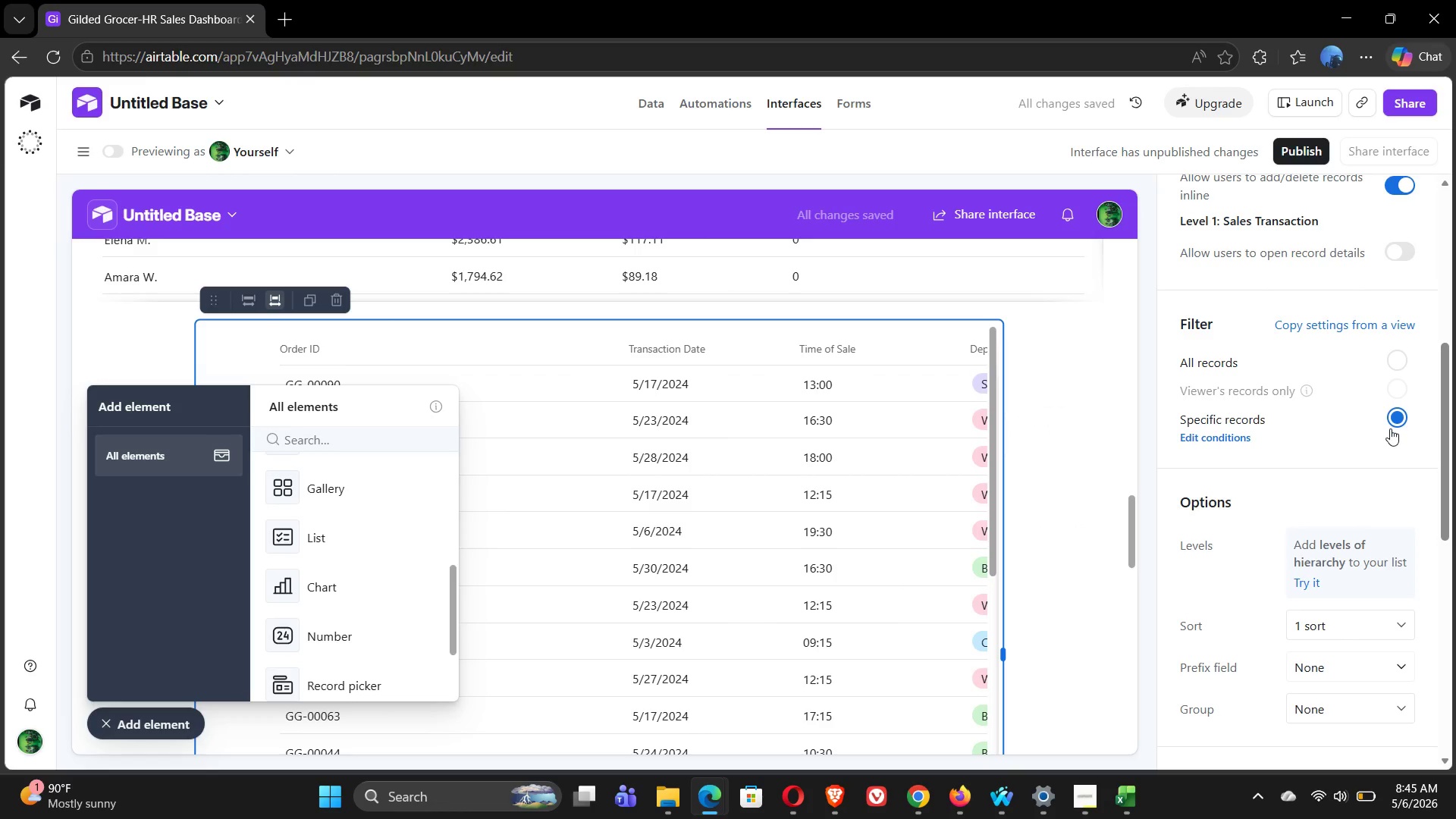 
mouse_move([1326, 562])
 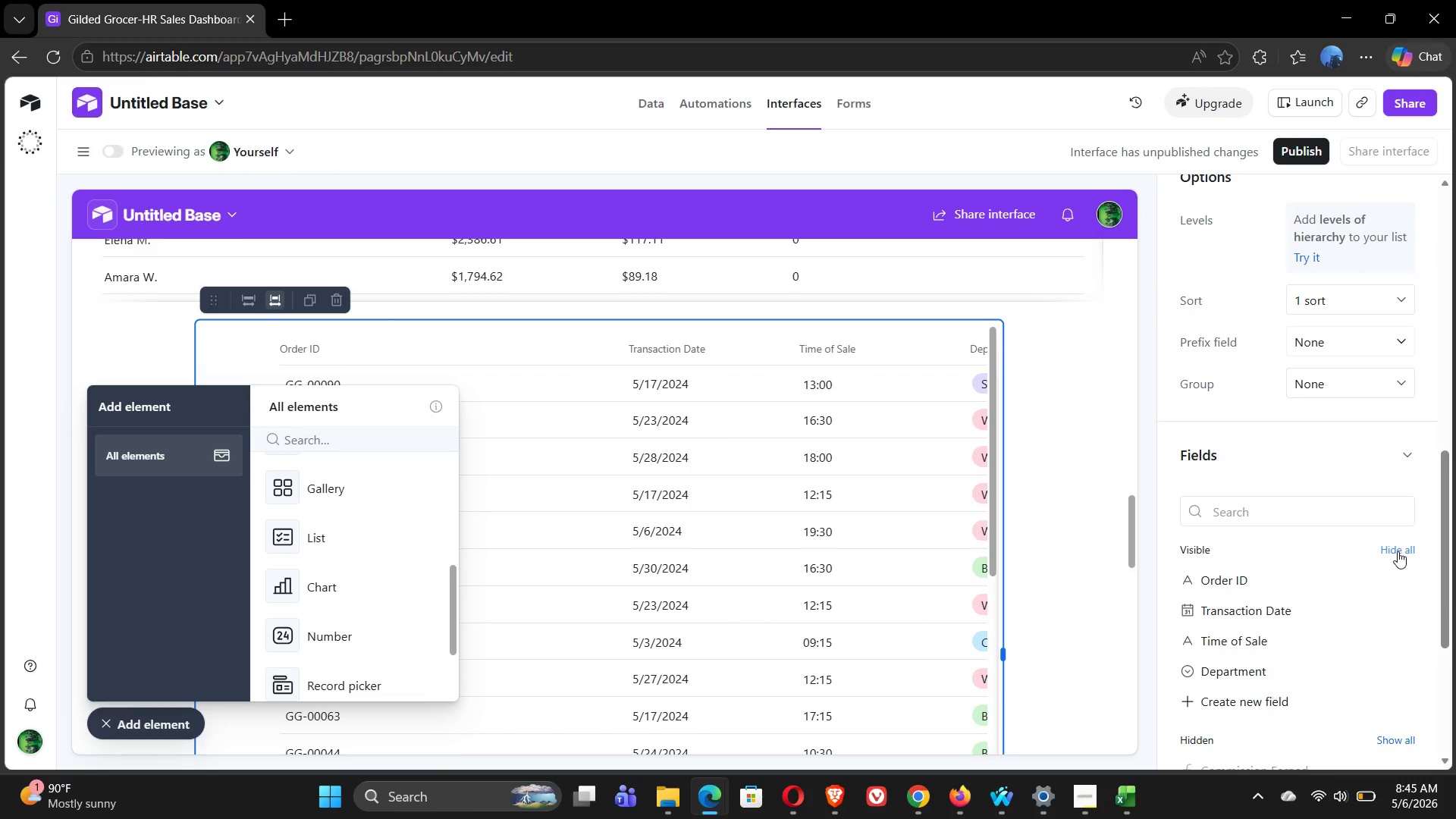 
left_click([1398, 551])
 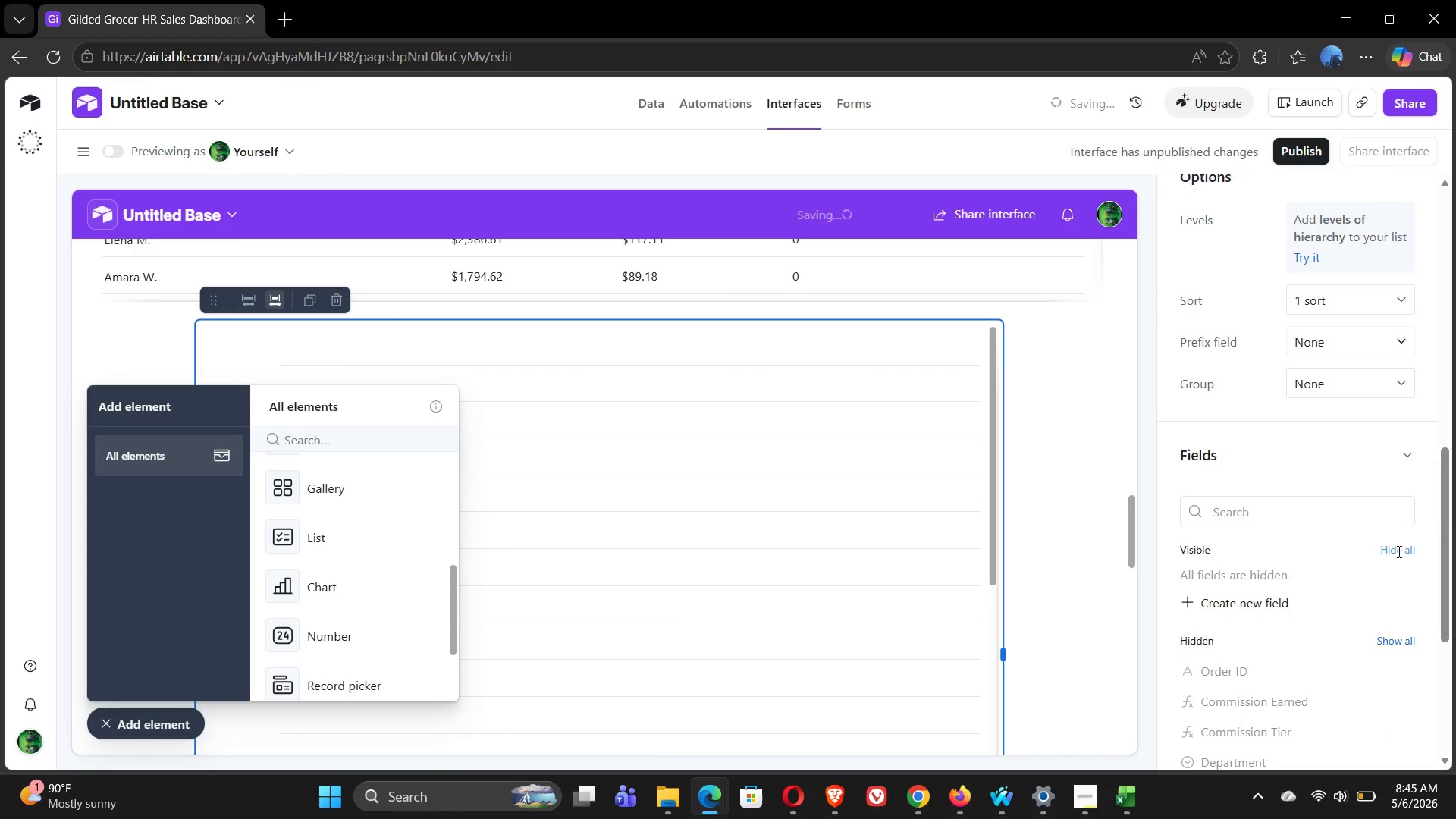 
mouse_move([1305, 588])
 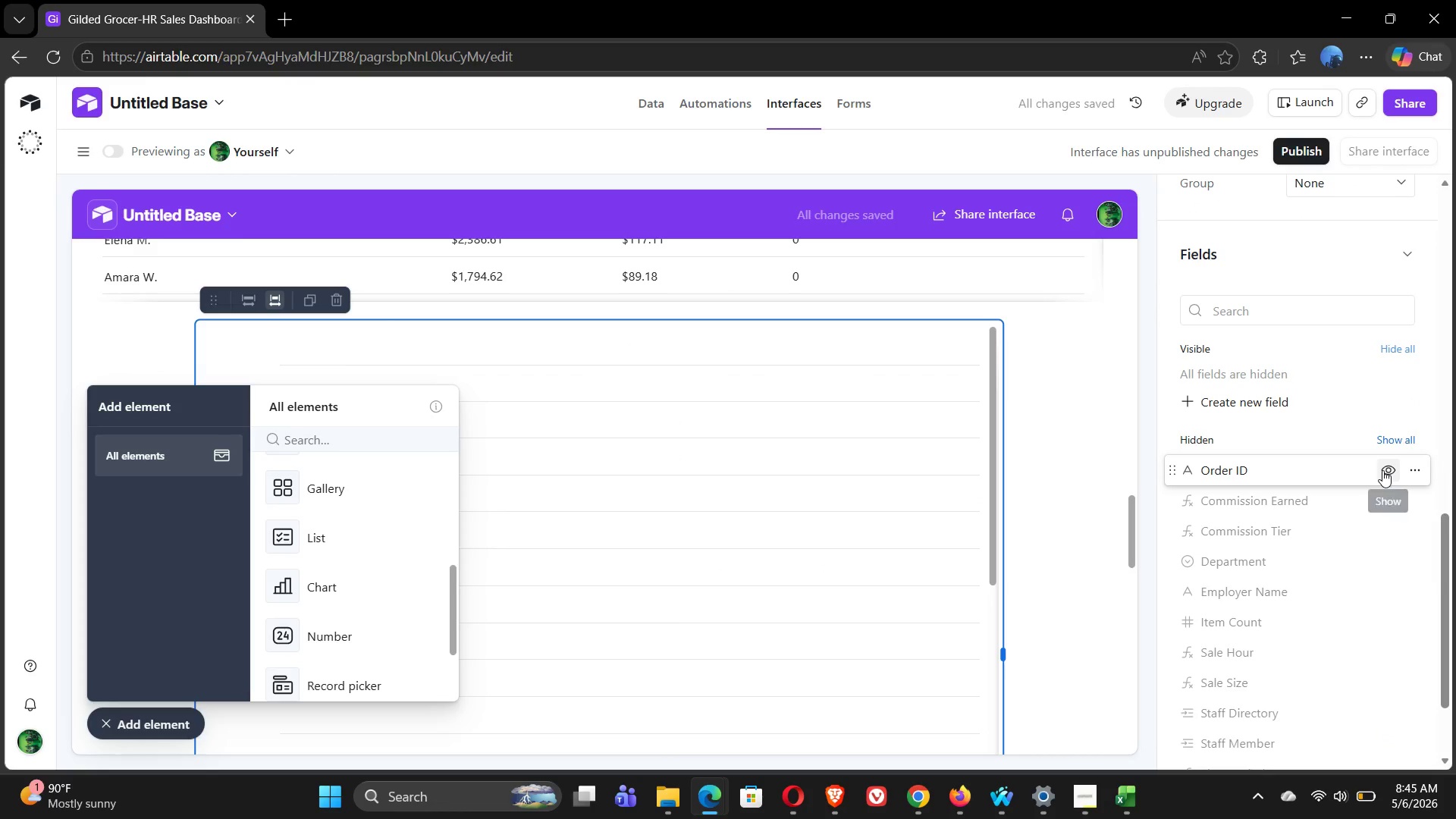 
left_click([1382, 470])
 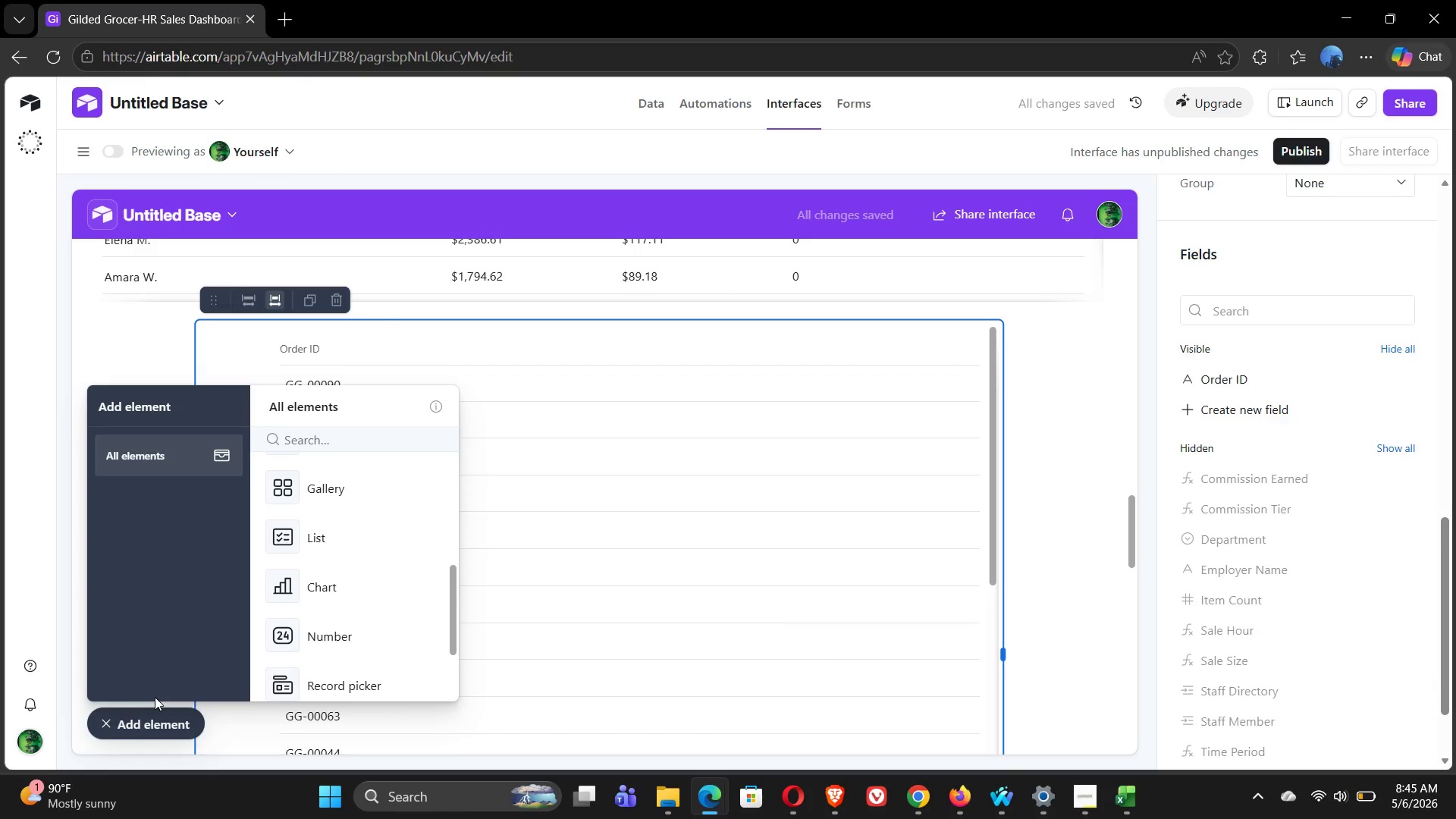 
left_click([105, 720])
 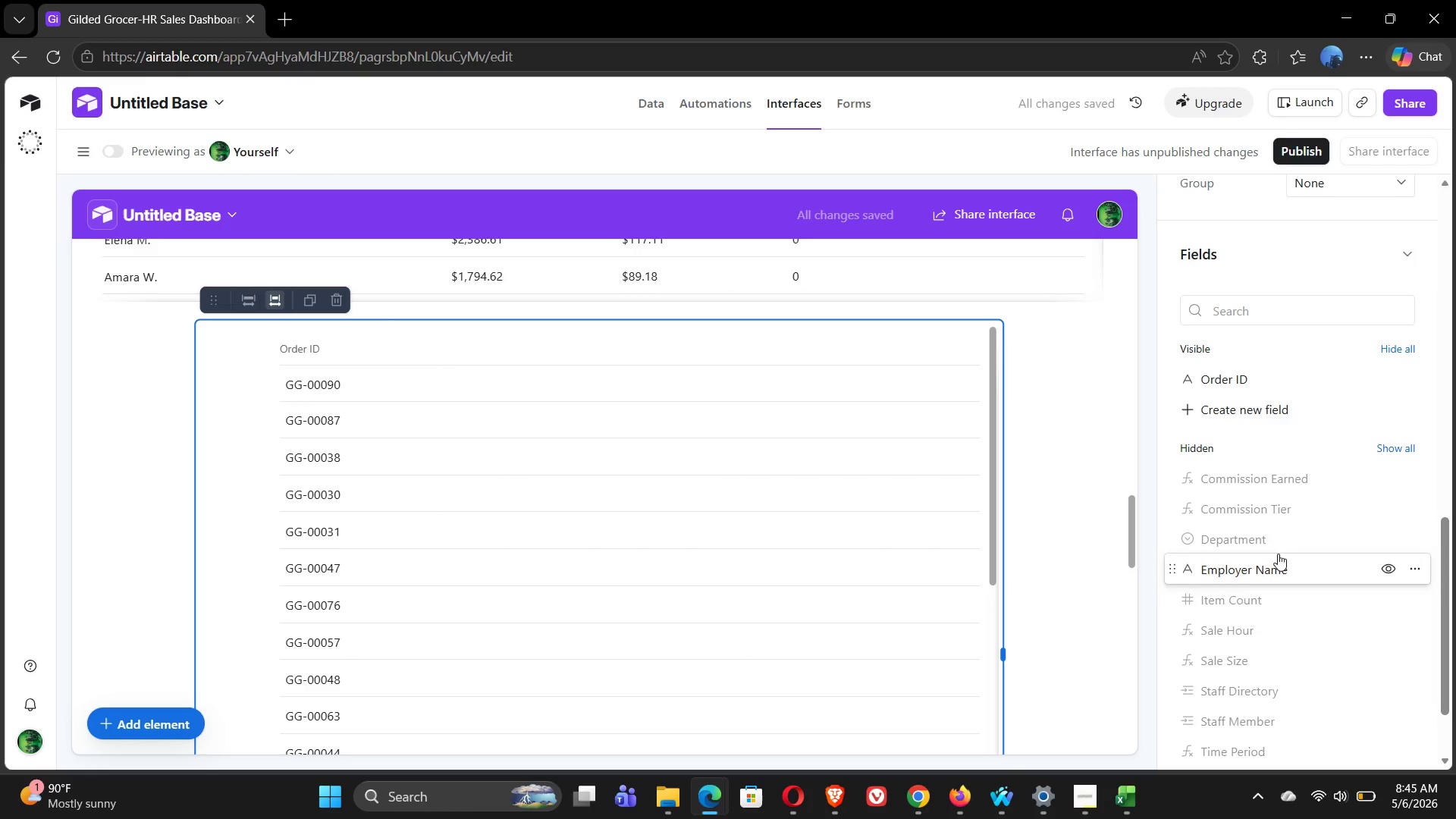 
mouse_move([1346, 500])
 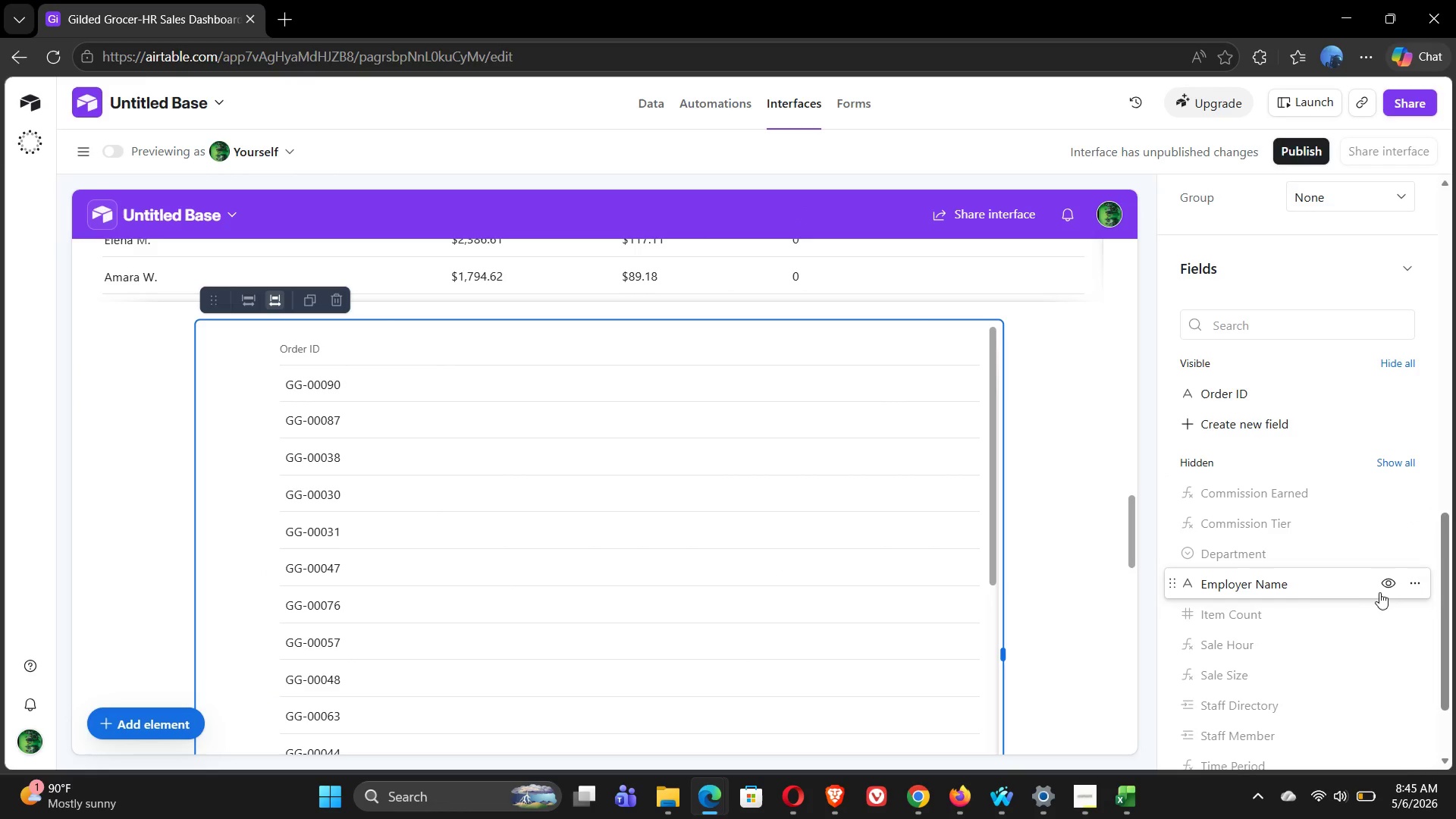 
left_click([1388, 584])
 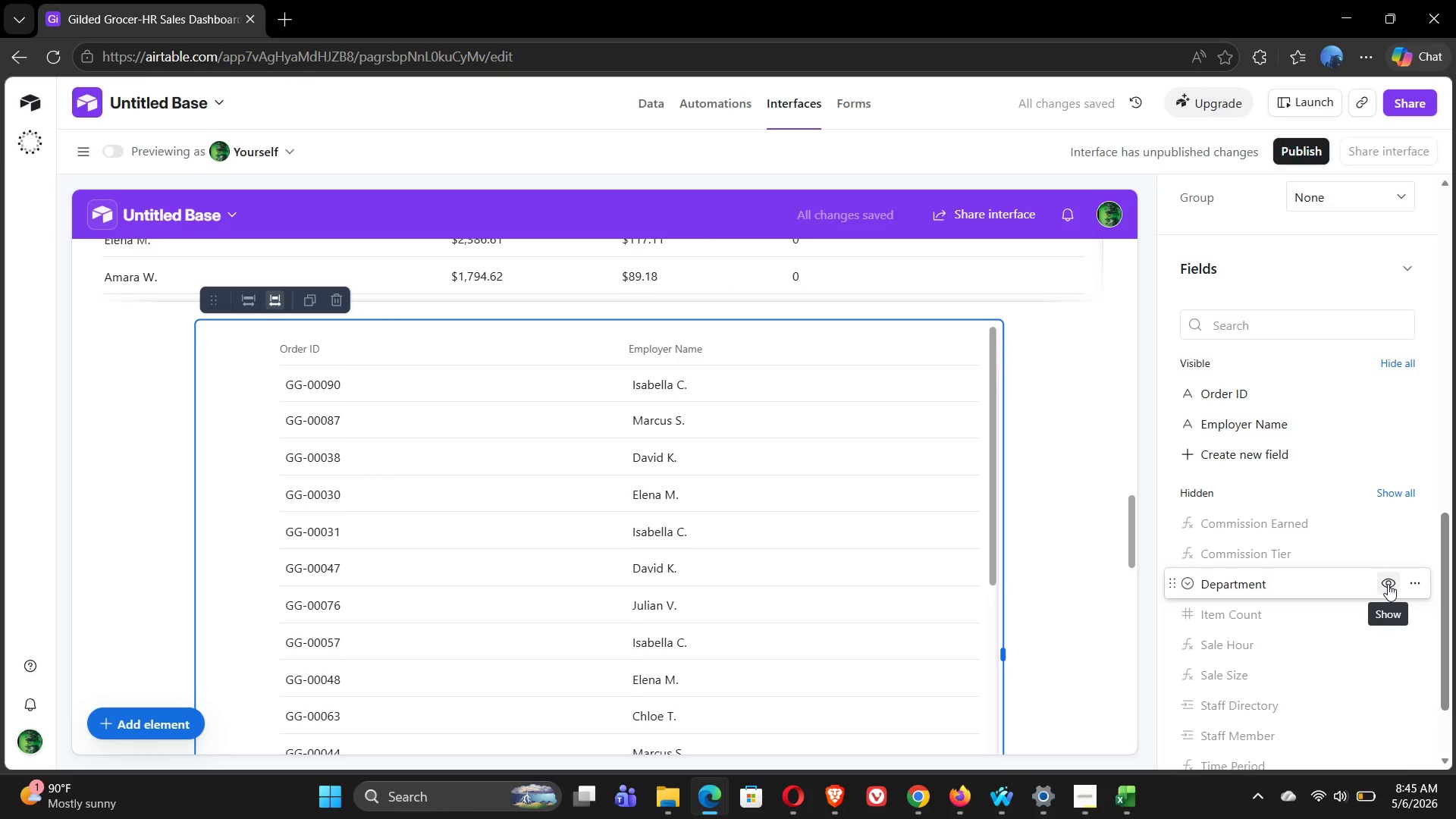 
wait(7.28)
 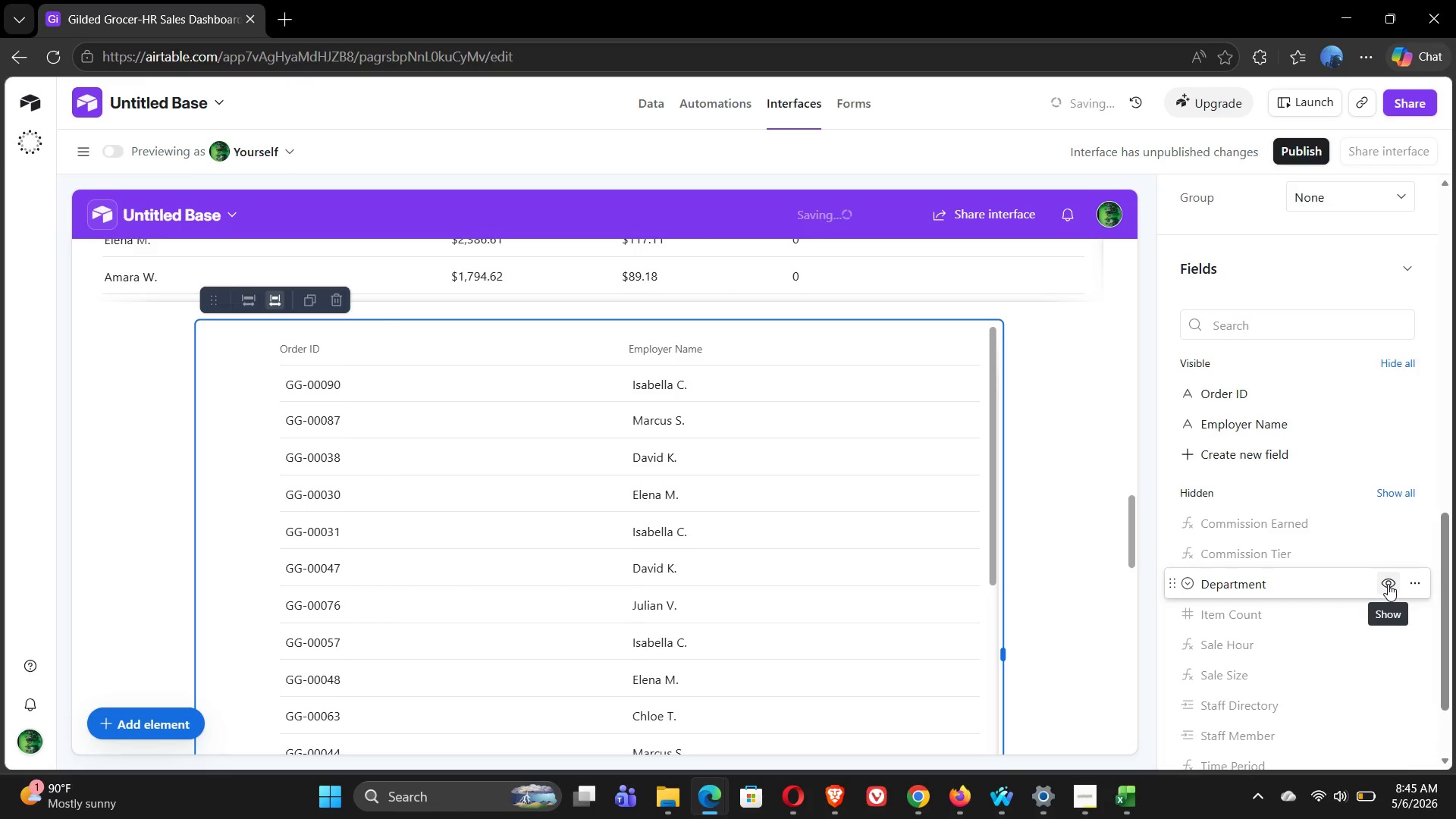 
left_click([1390, 585])
 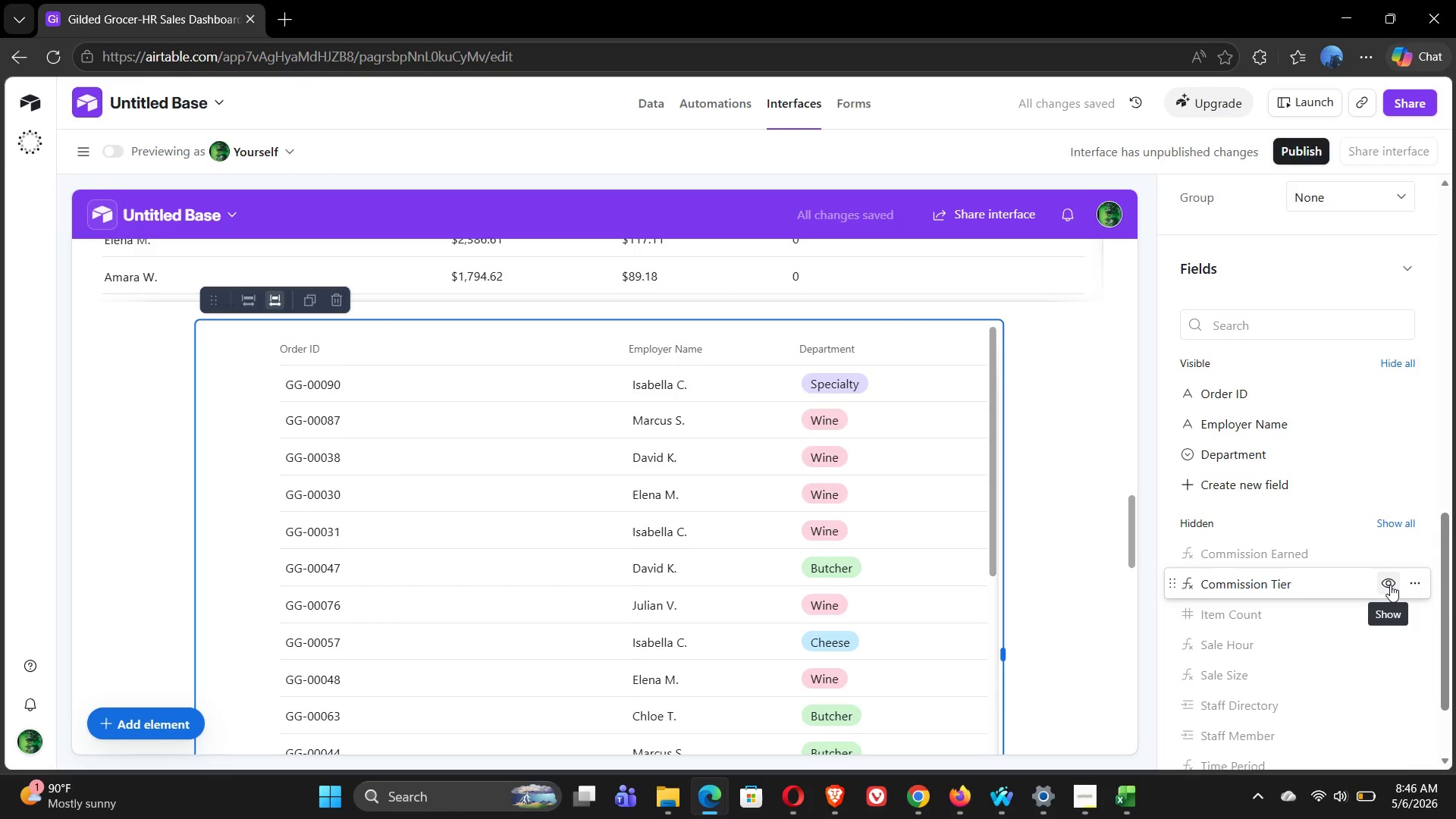 
wait(8.58)
 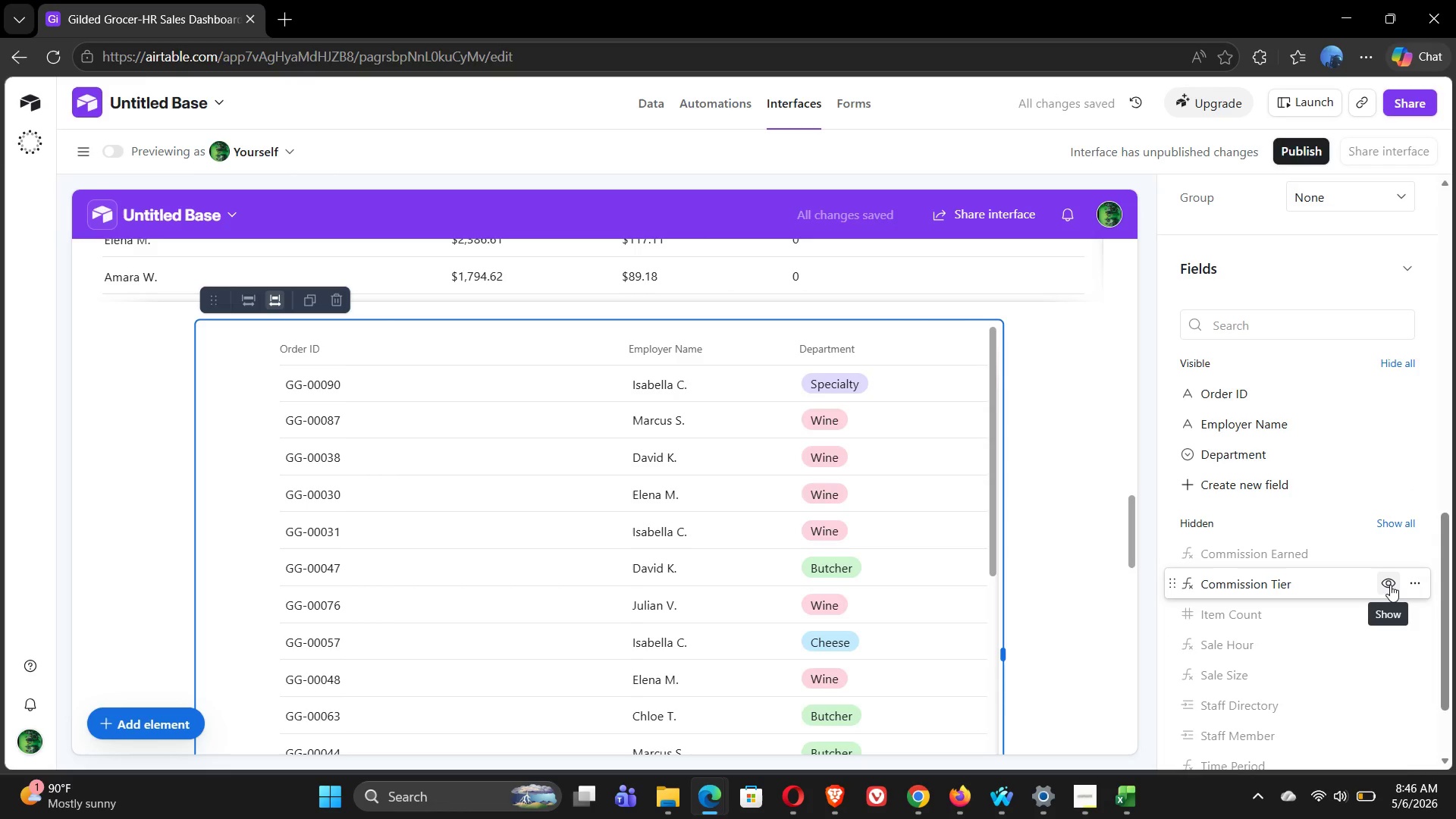 
mouse_move([1370, 697])
 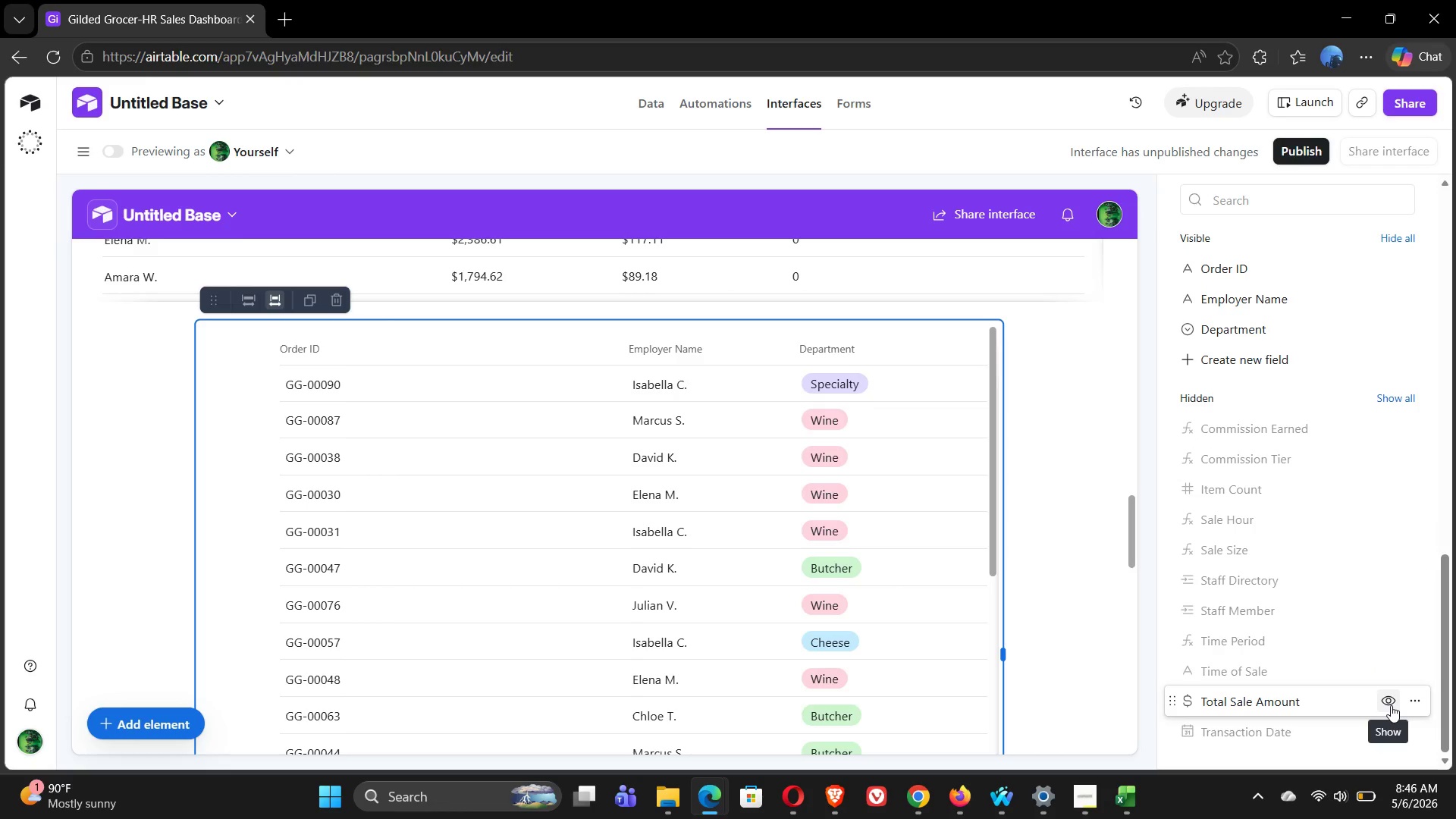 
left_click([1391, 705])
 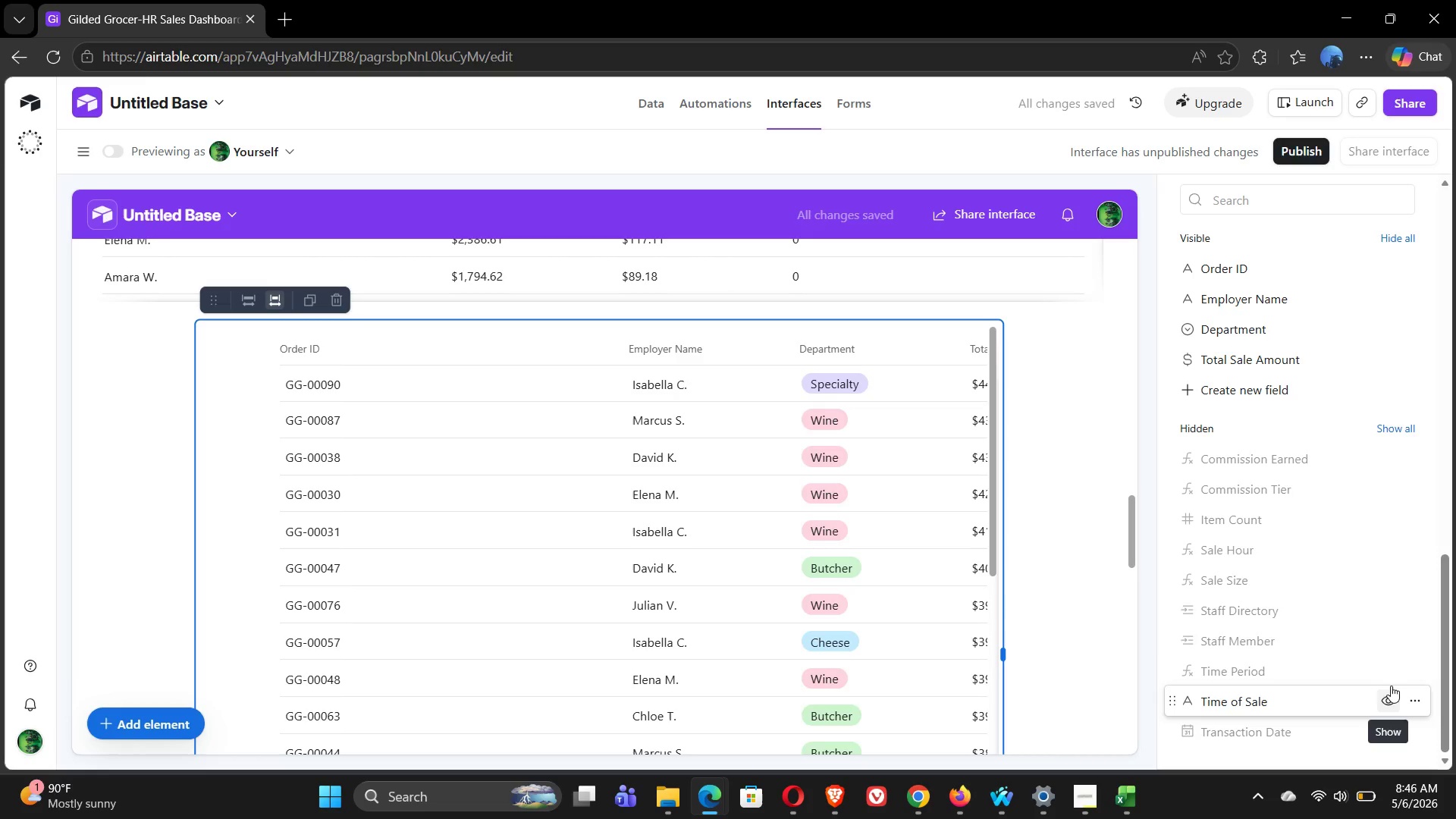 
wait(5.75)
 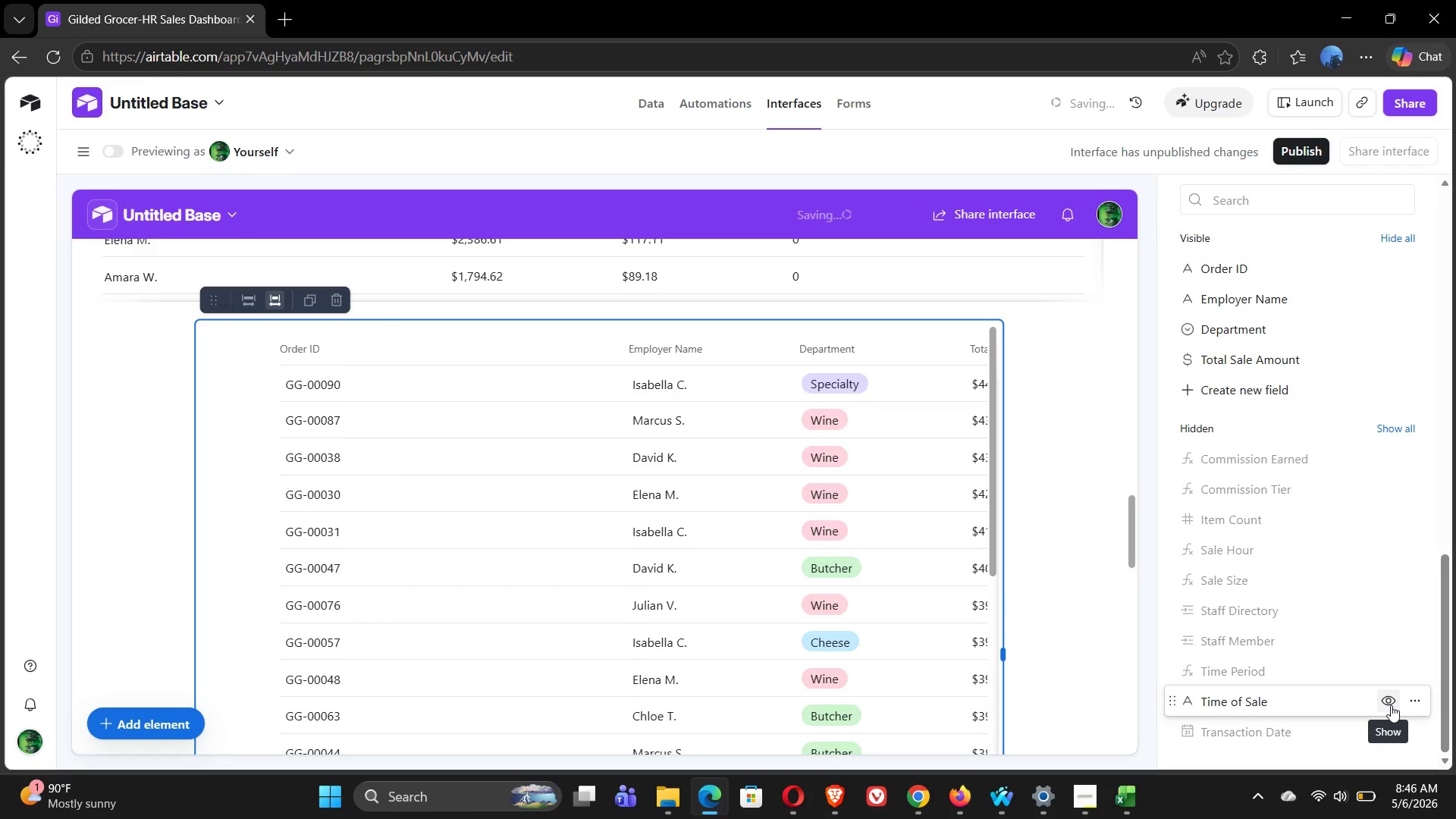 
left_click([1392, 460])
 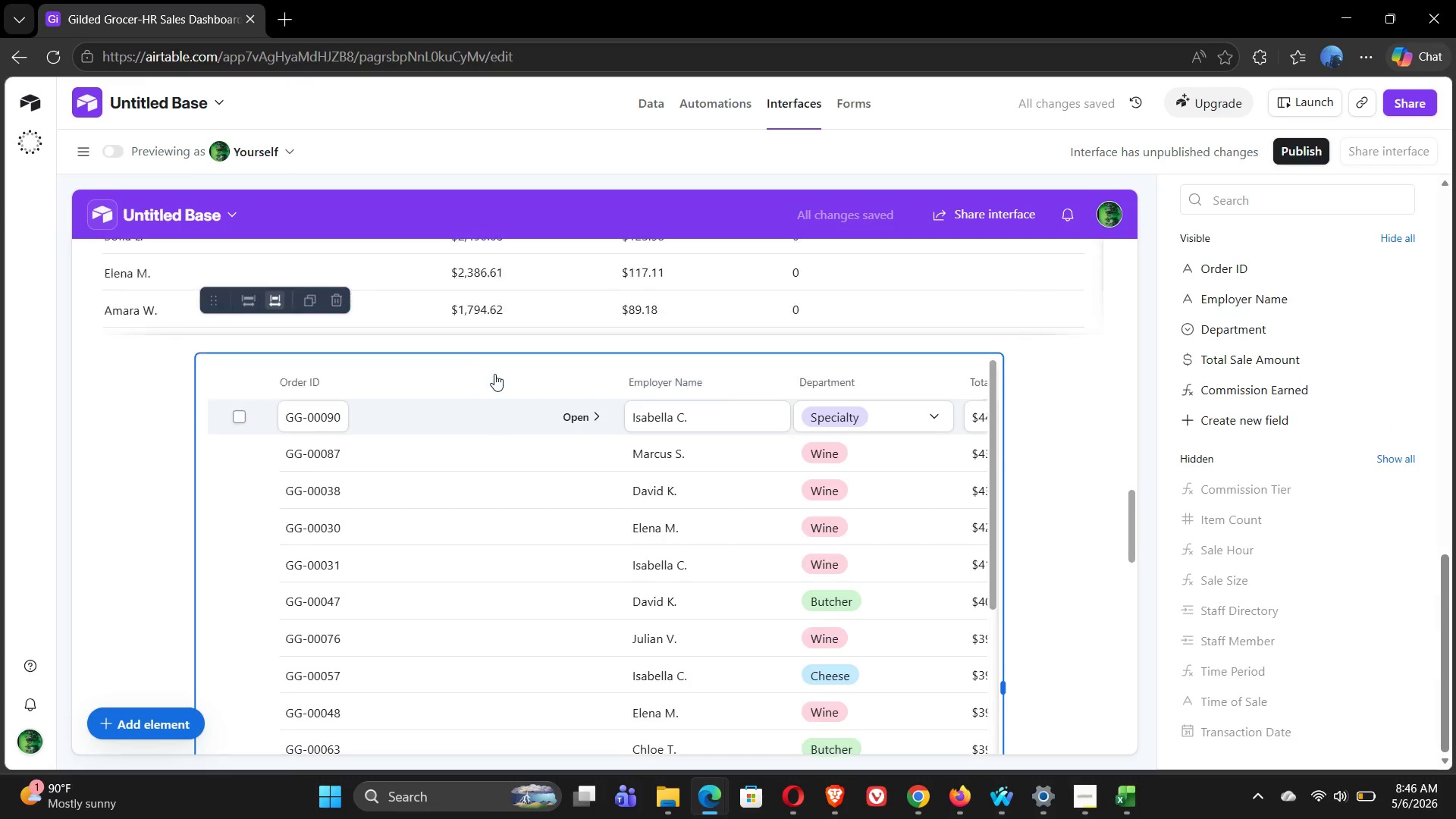 
mouse_move([494, 574])
 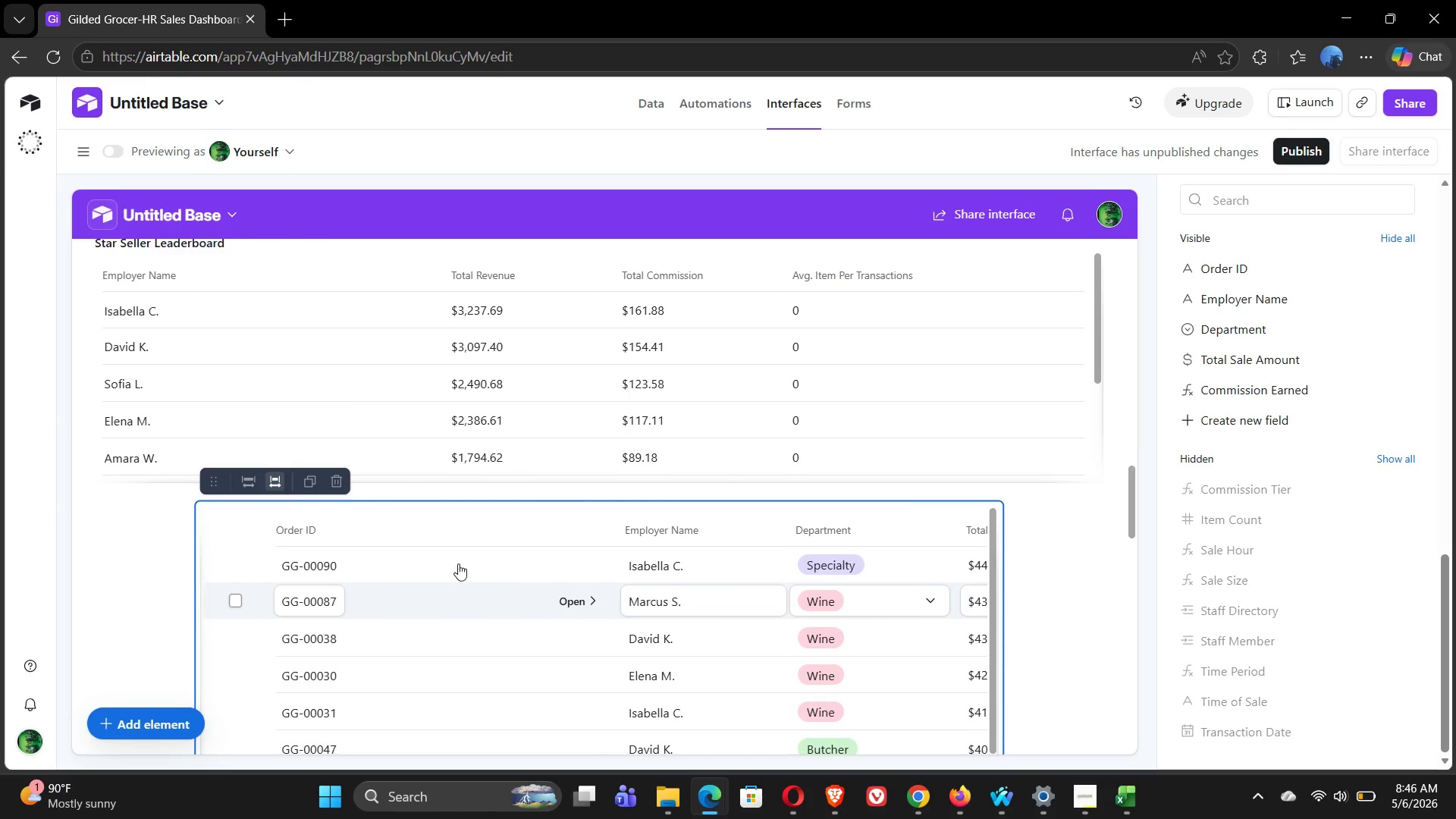 
left_click([247, 484])
 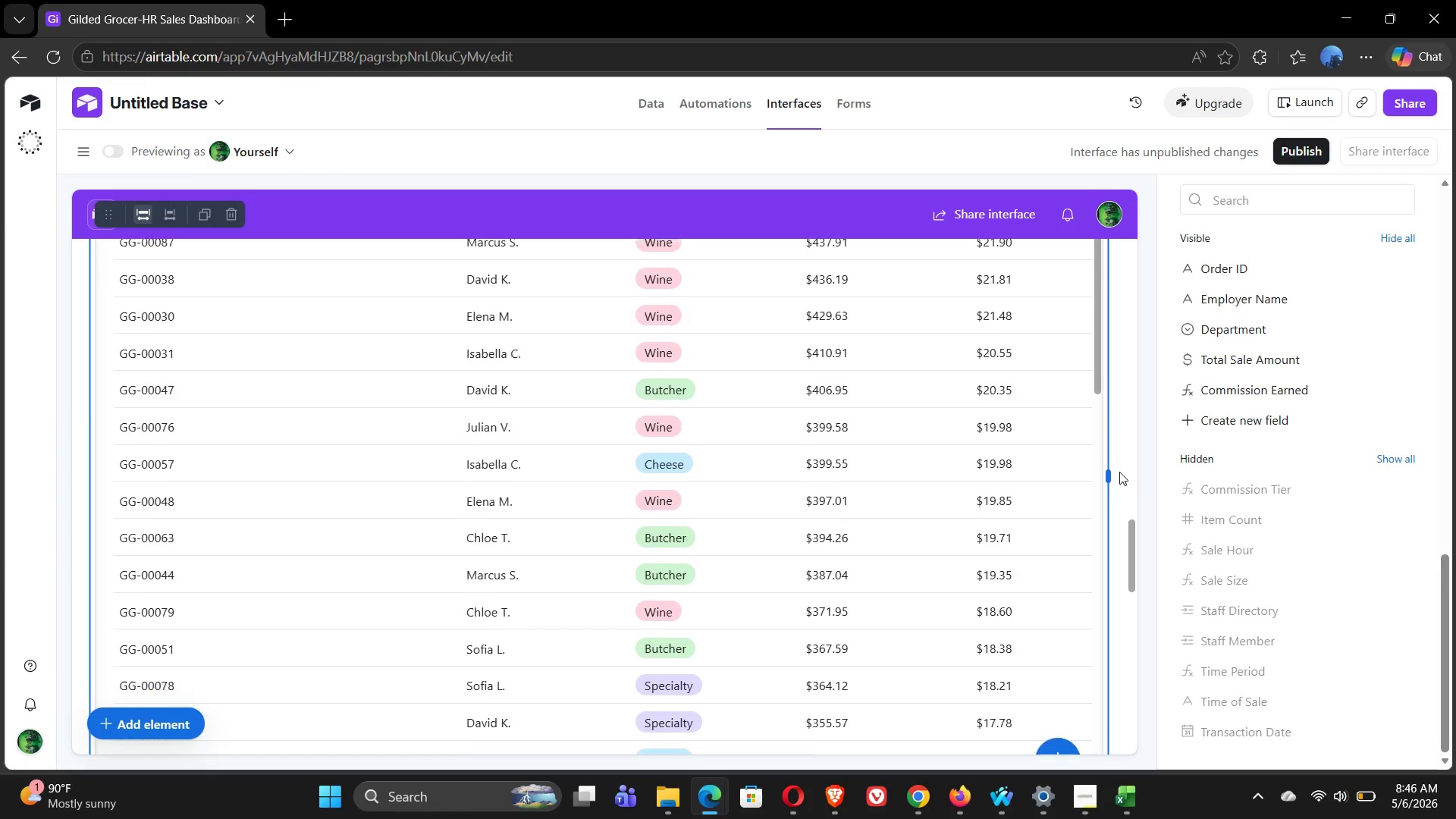 
wait(17.34)
 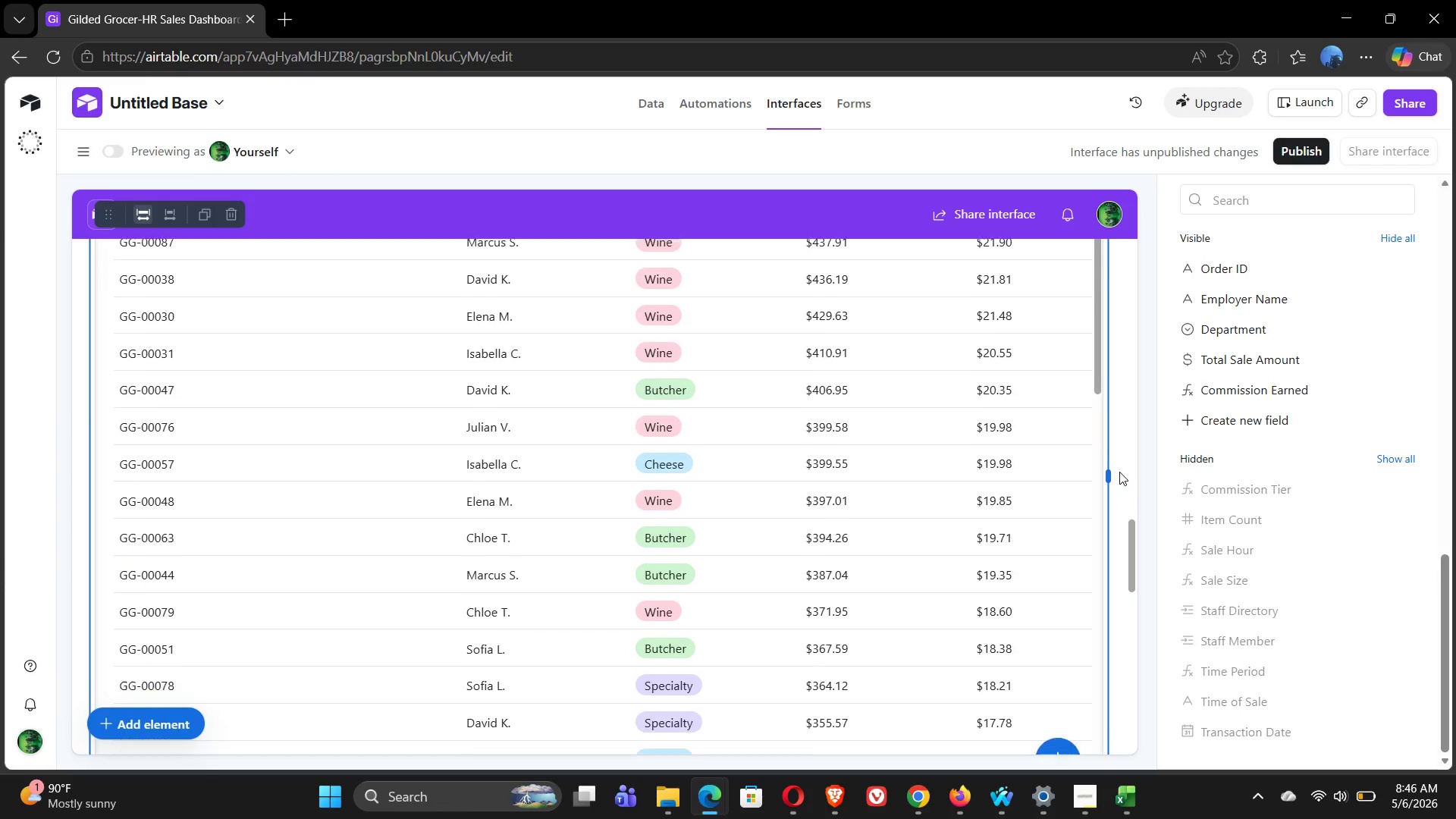 
left_click_drag(start_coordinate=[1105, 689], to_coordinate=[1090, 657])
 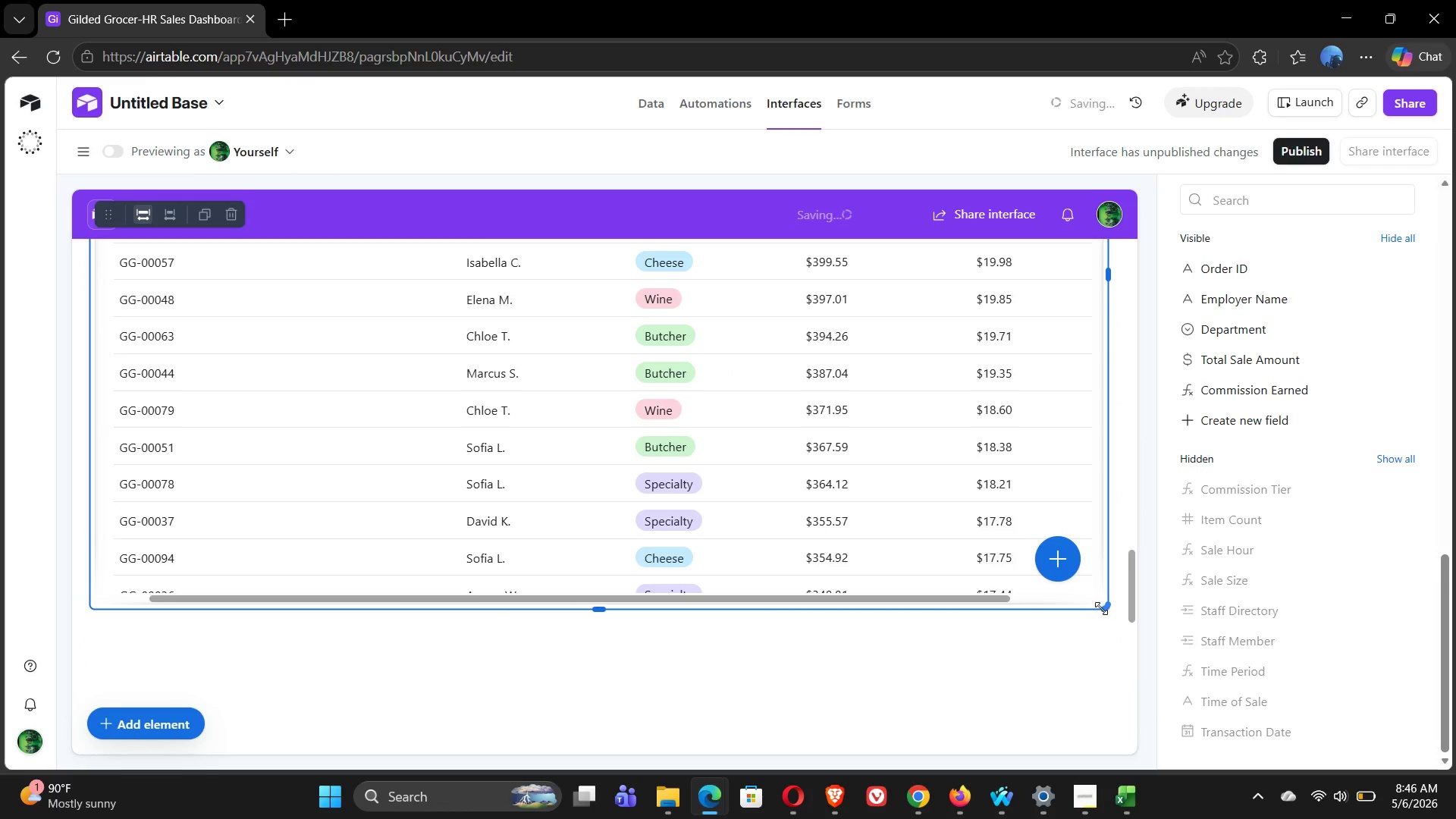 
left_click_drag(start_coordinate=[1101, 608], to_coordinate=[1074, 548])
 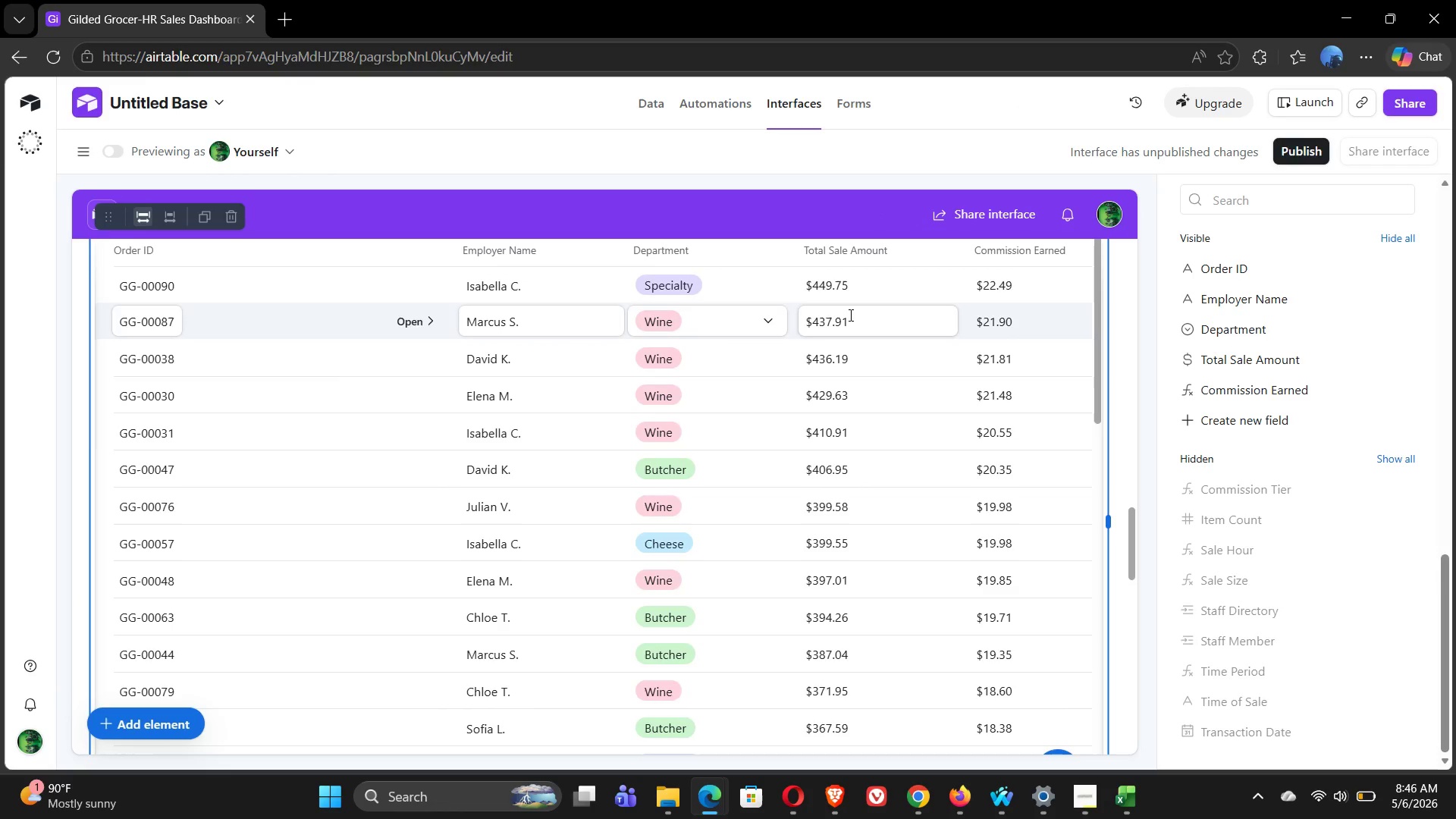 
wait(14.5)
 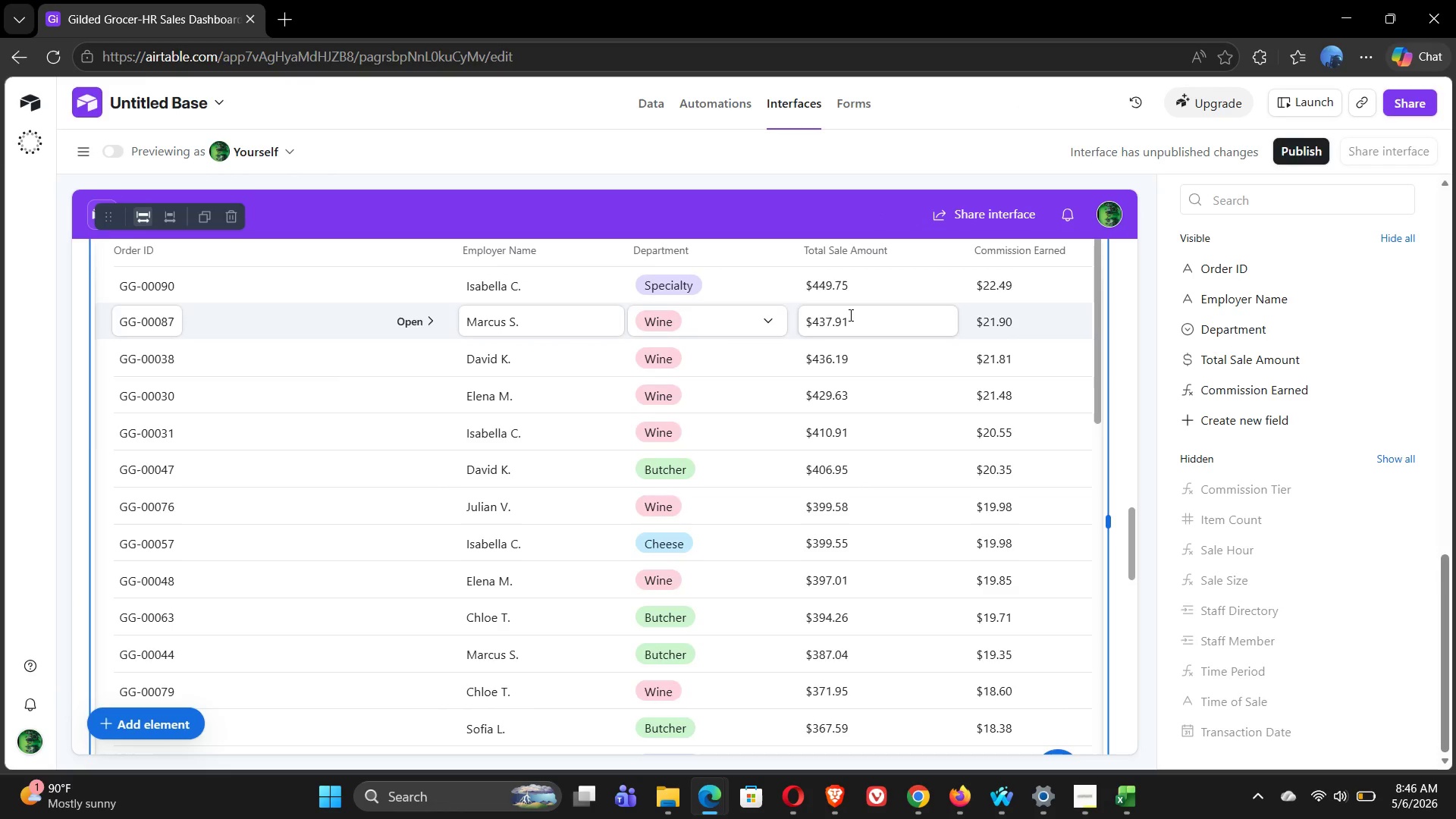 
left_click([1367, 200])
 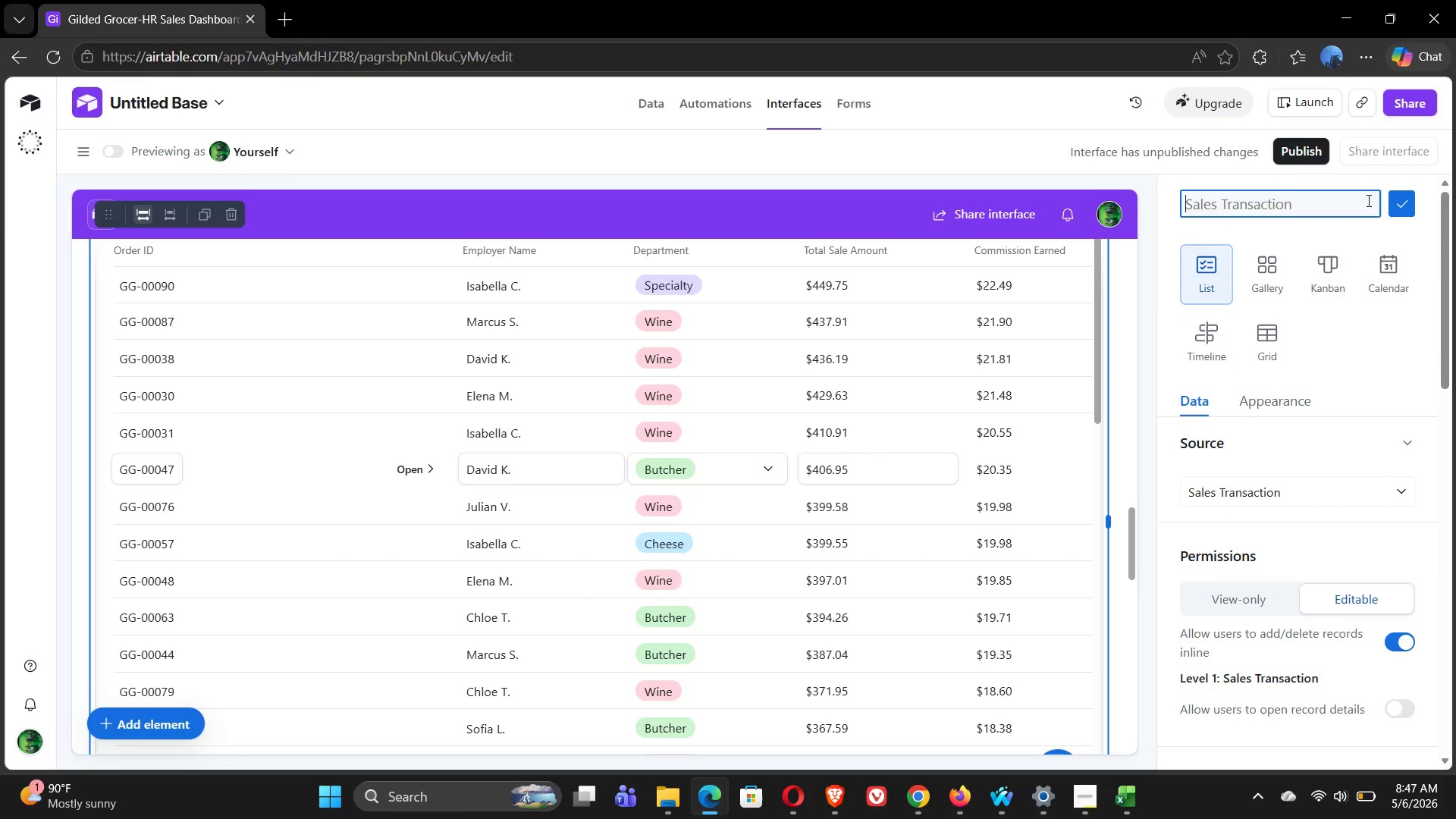 
type(High v)
key(Backspace)
type(Value Sales)
 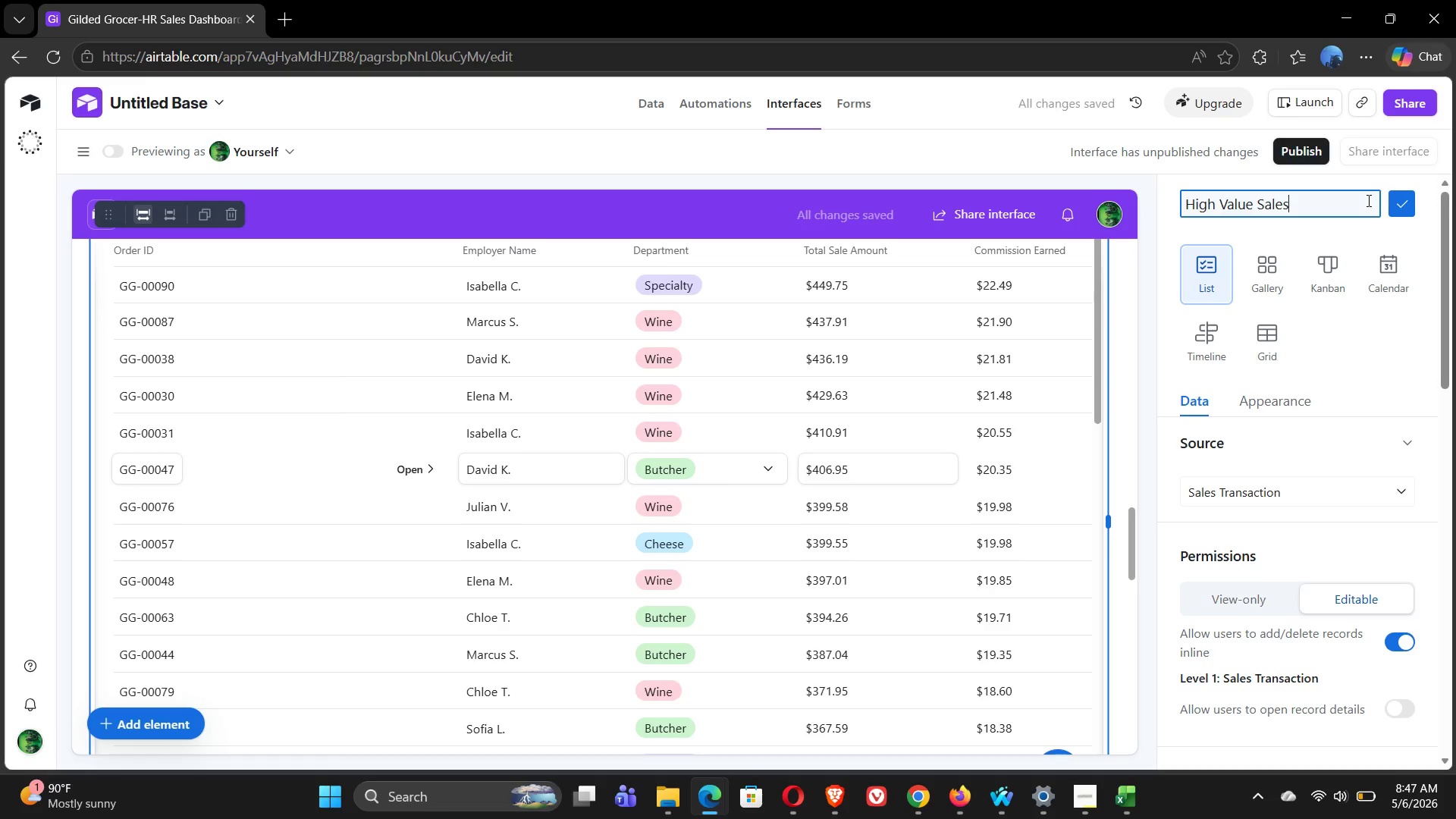 
wait(5.77)
 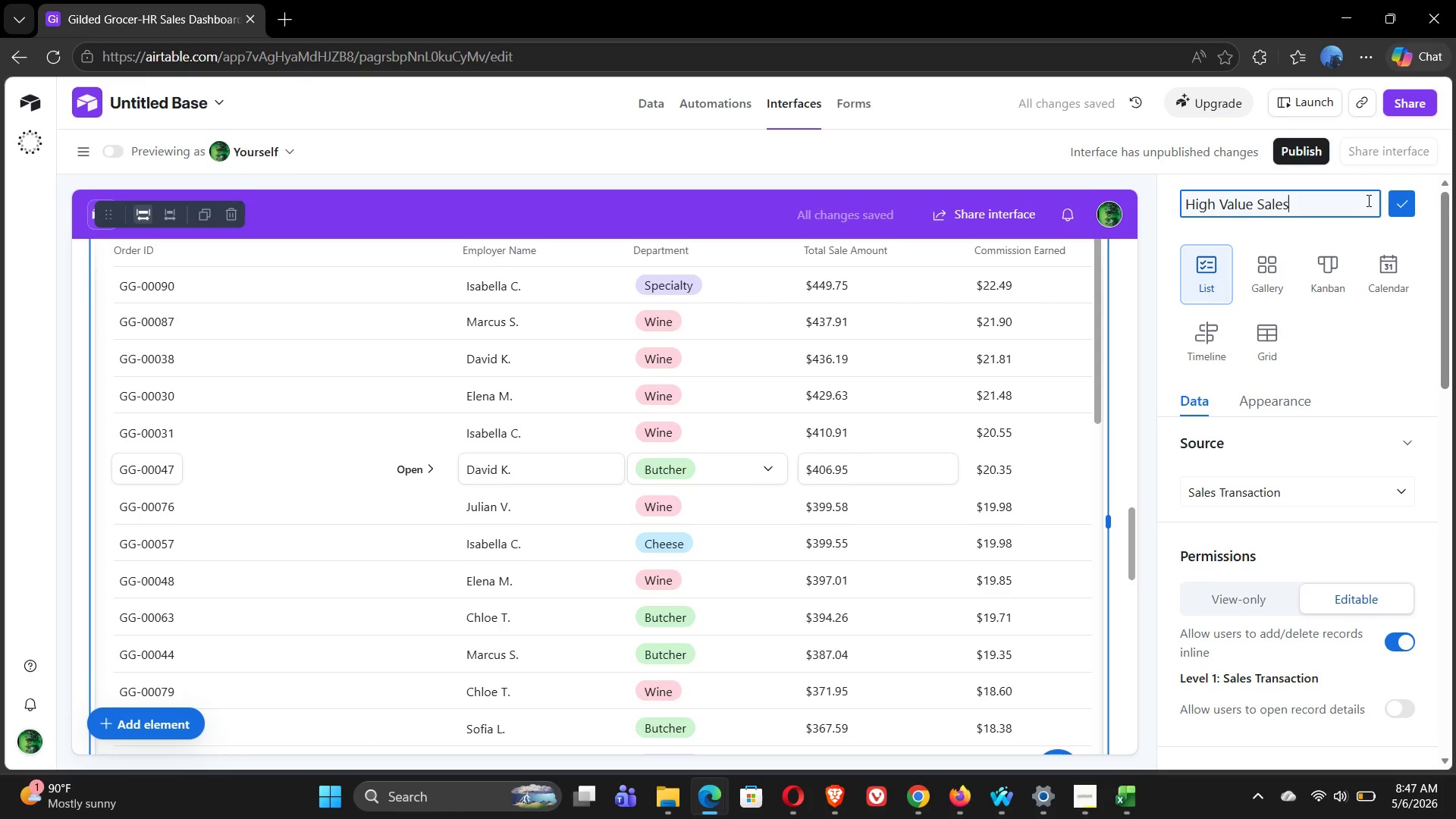 
mouse_move([1398, 209])
 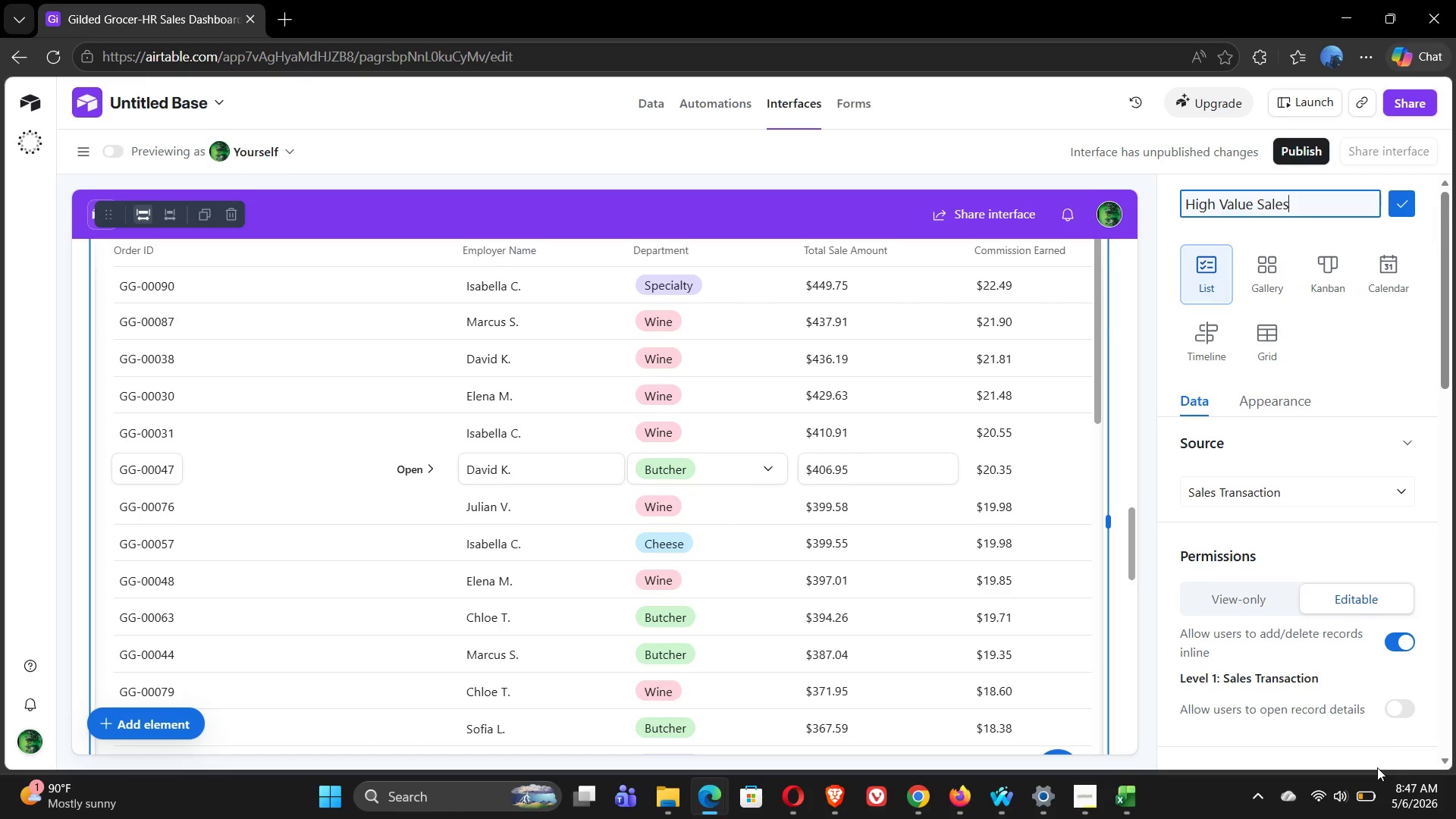 
mouse_move([1372, 771])
 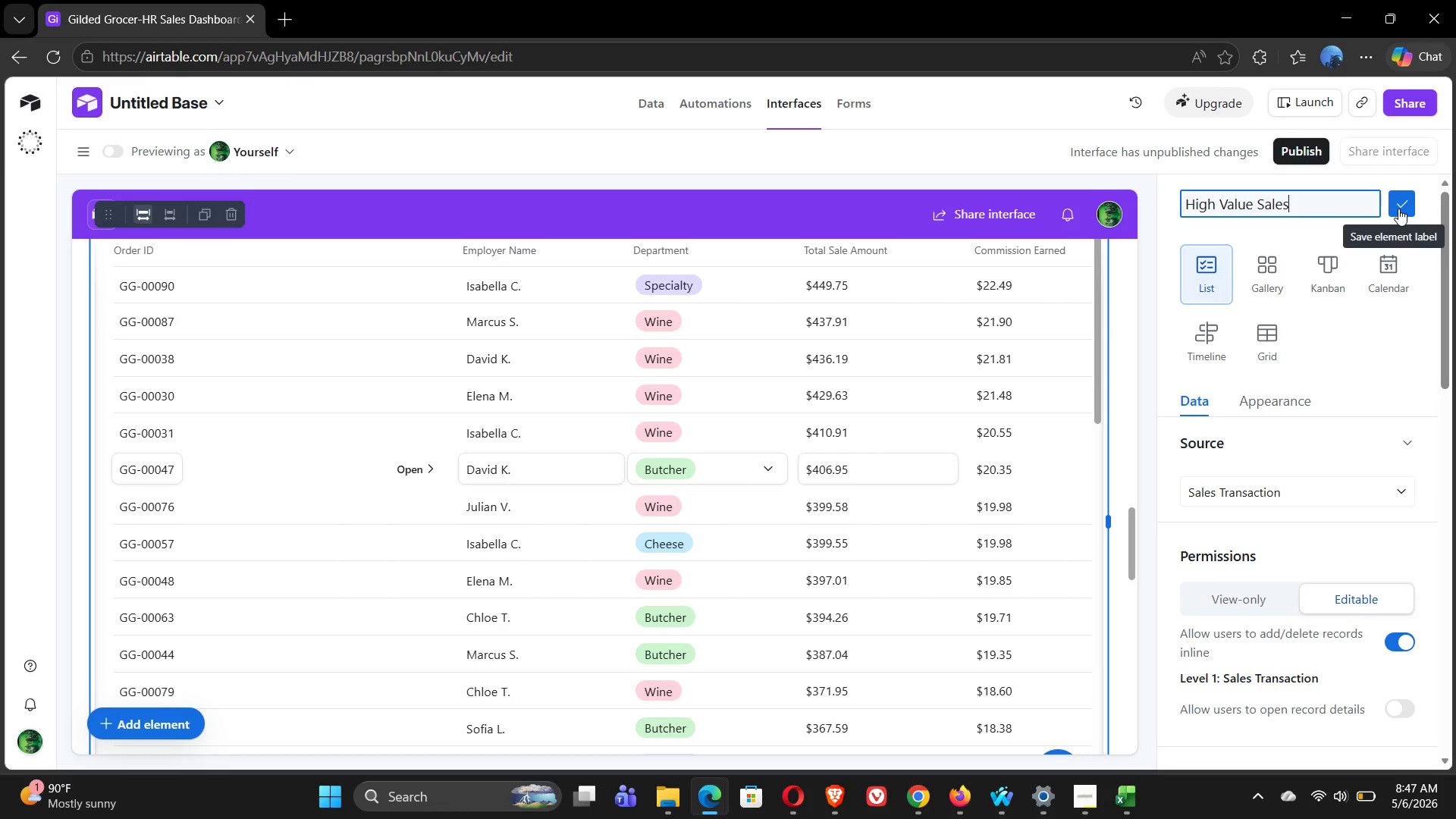 
left_click([1398, 209])
 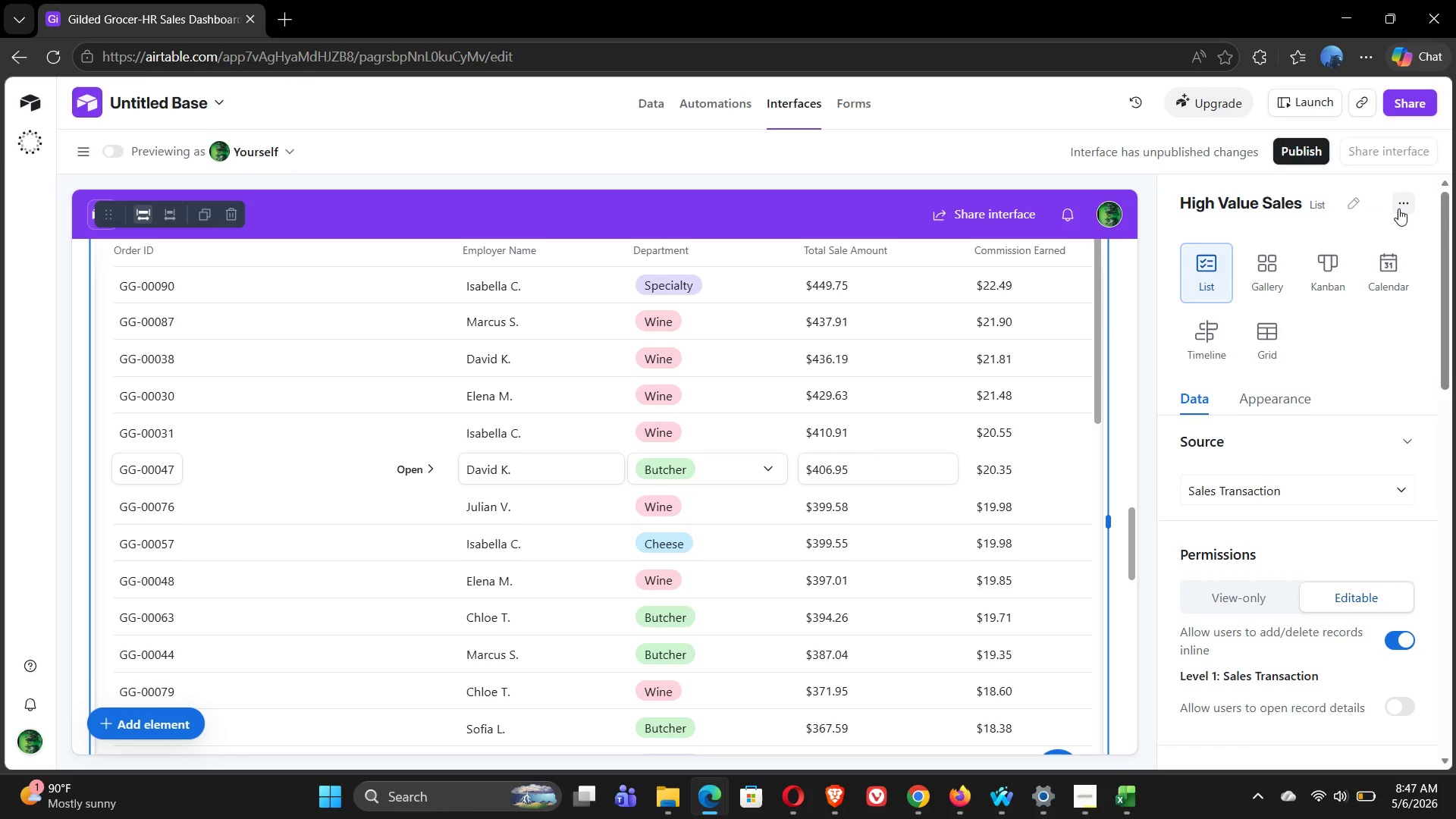 
wait(11.23)
 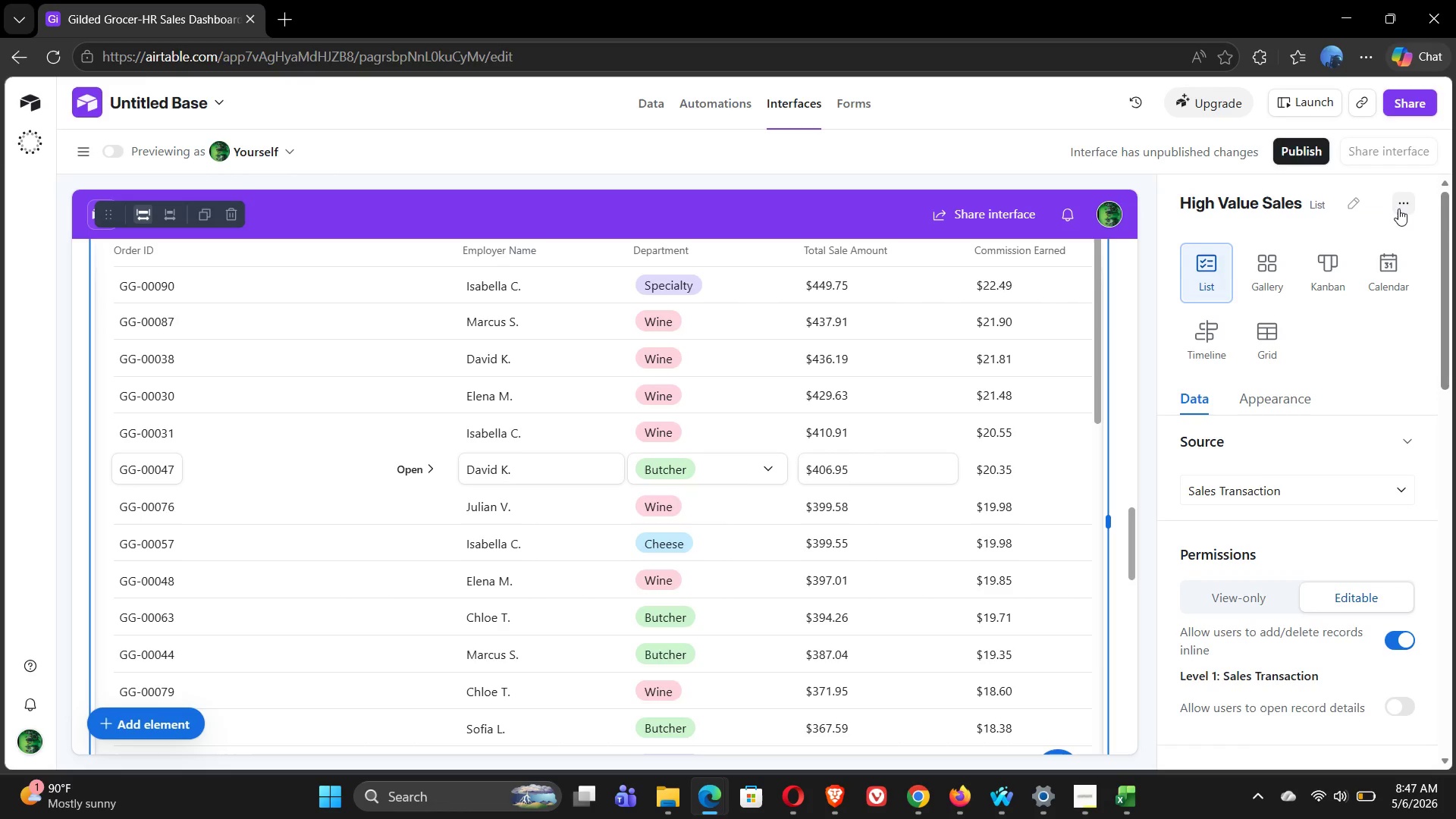 
left_click([1352, 206])
 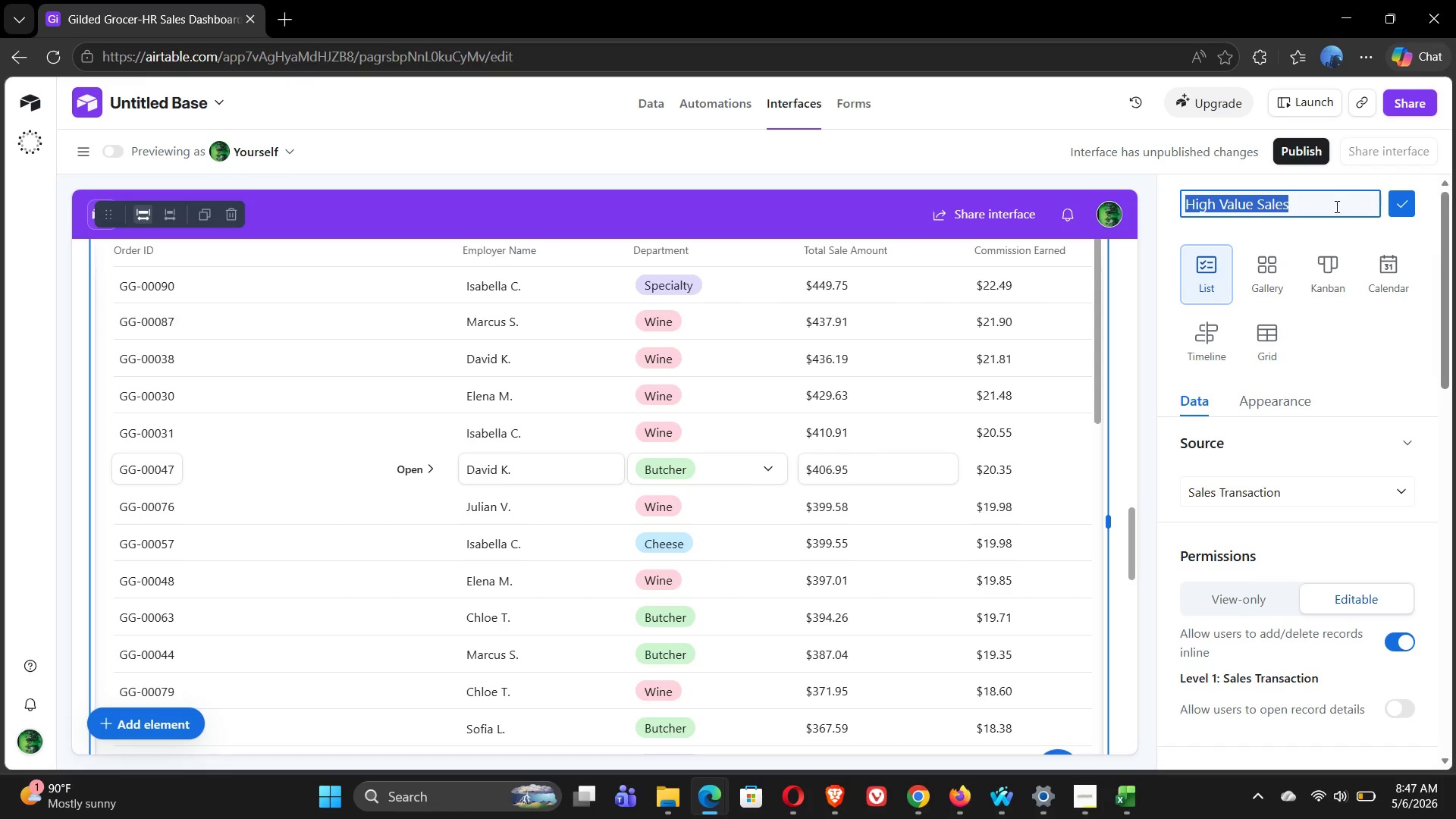 
left_click([1331, 206])
 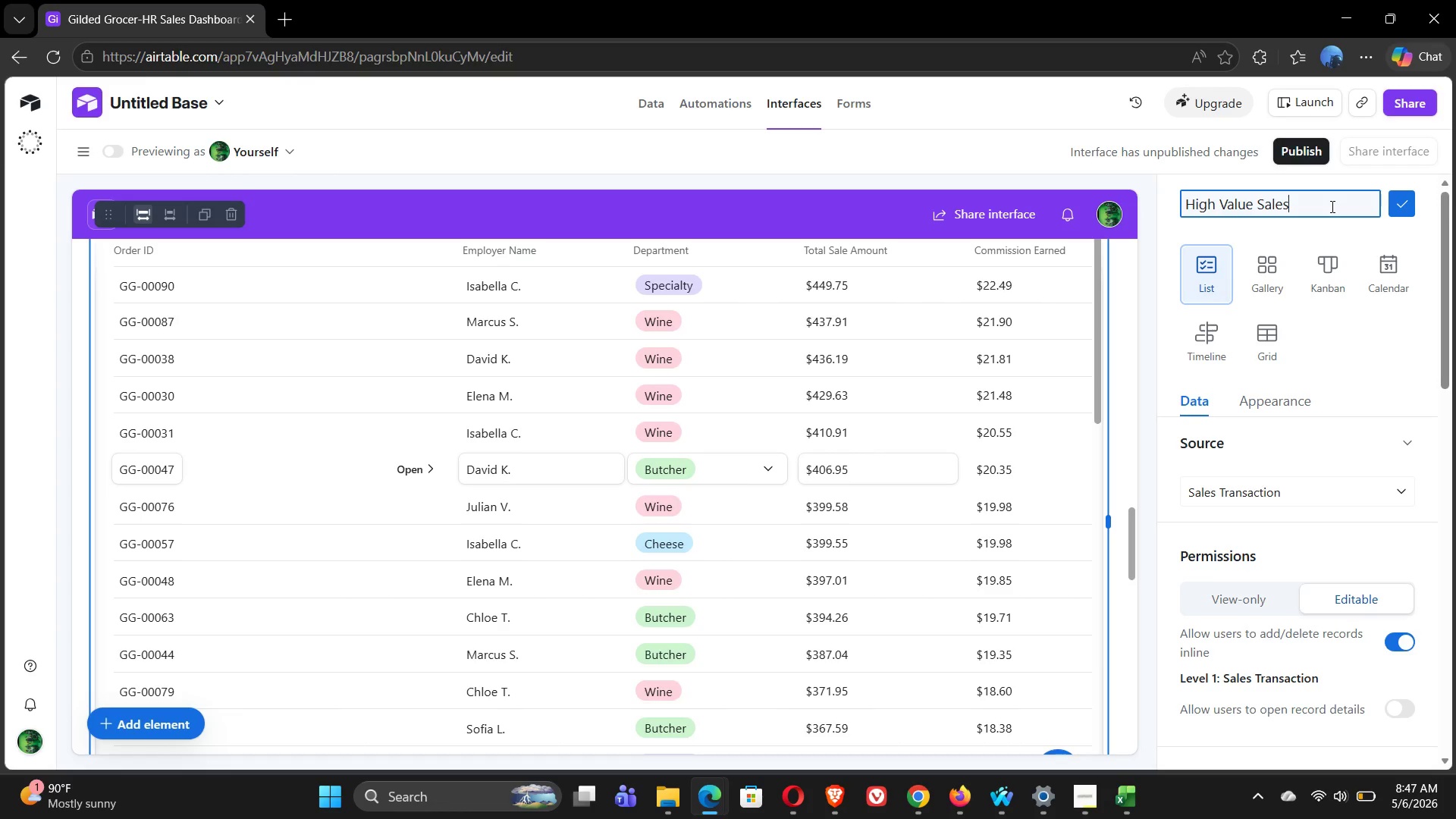 
type( ($200+))
 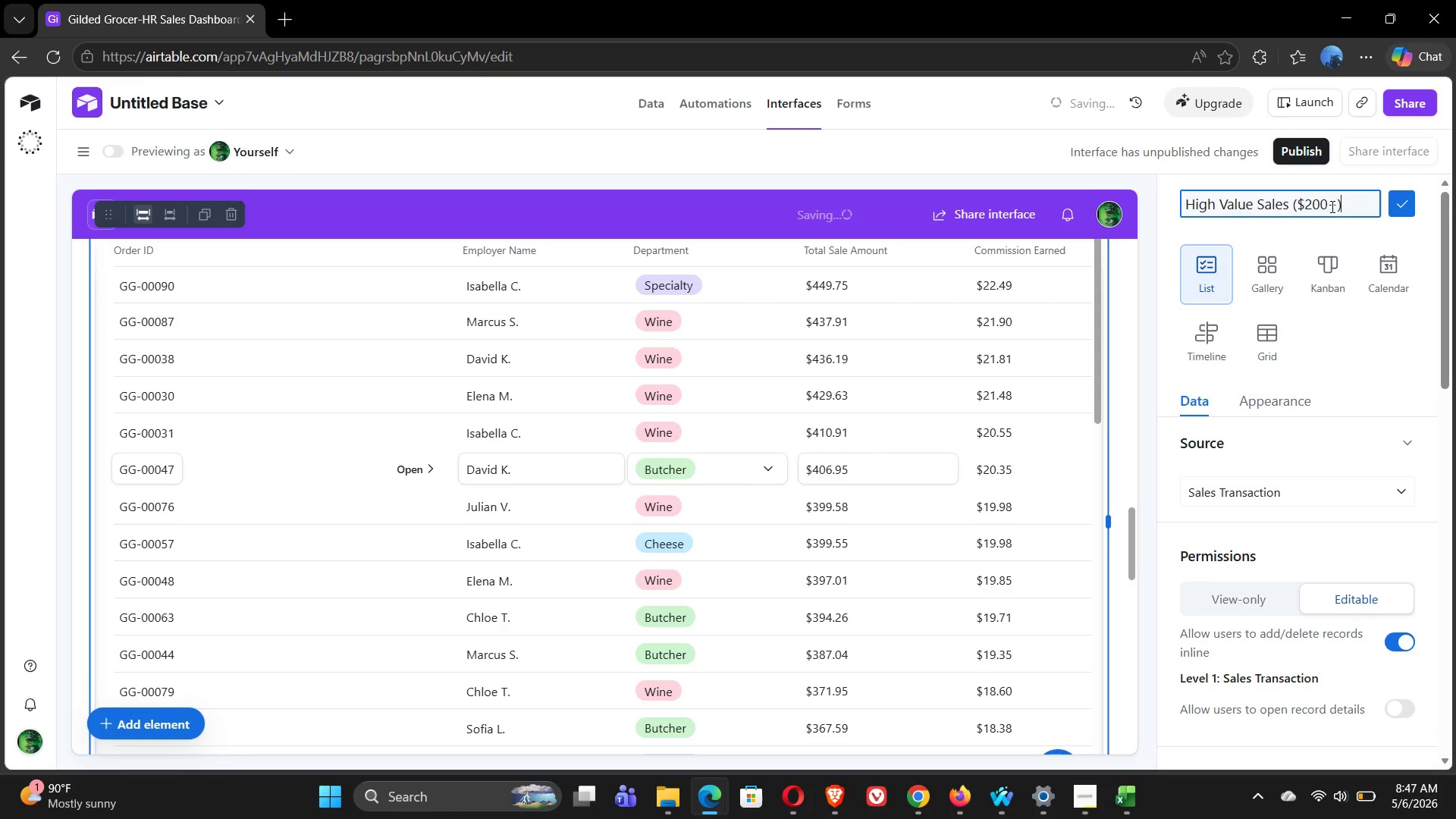 
left_click([1396, 202])
 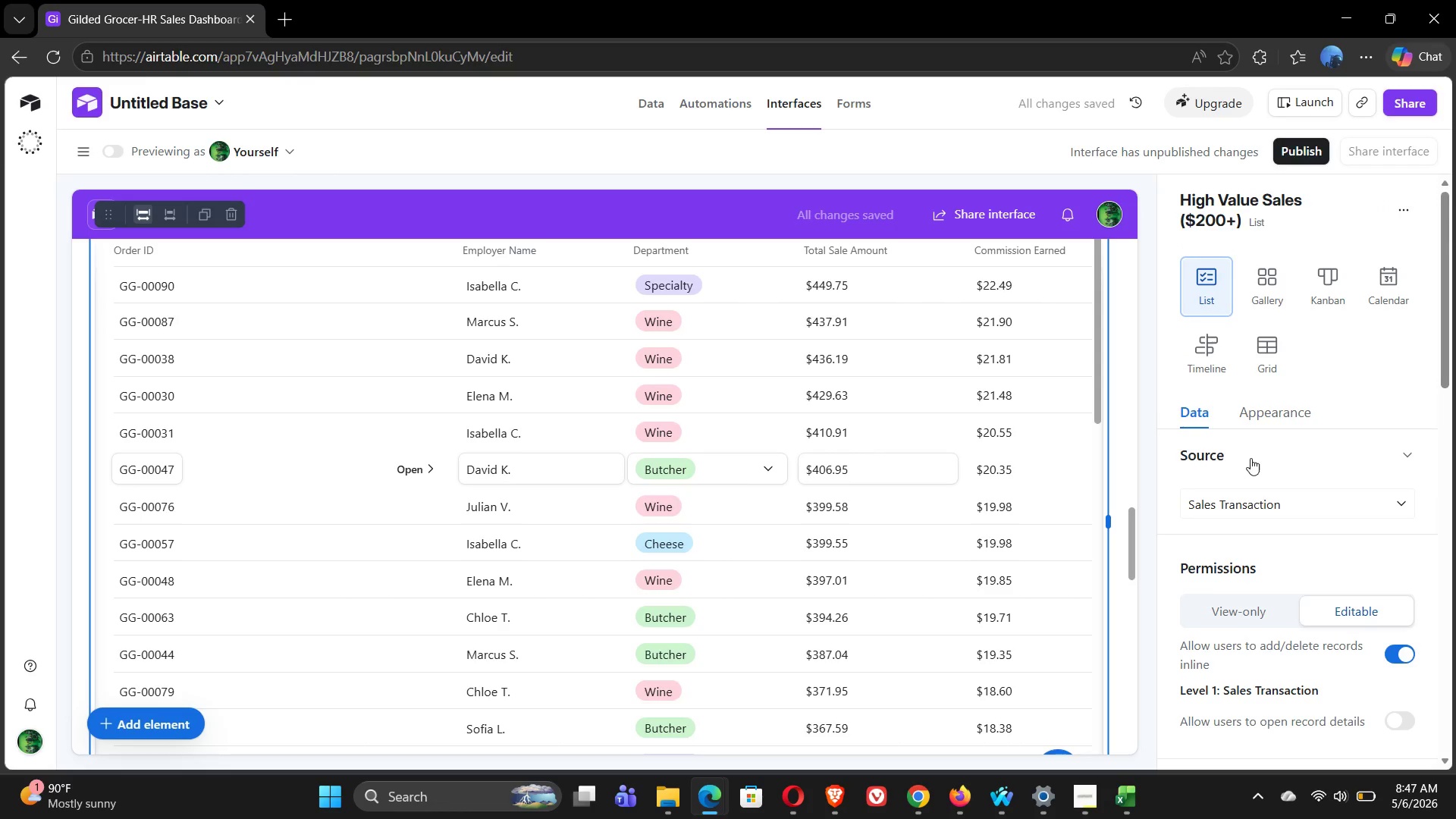 
left_click([1269, 413])
 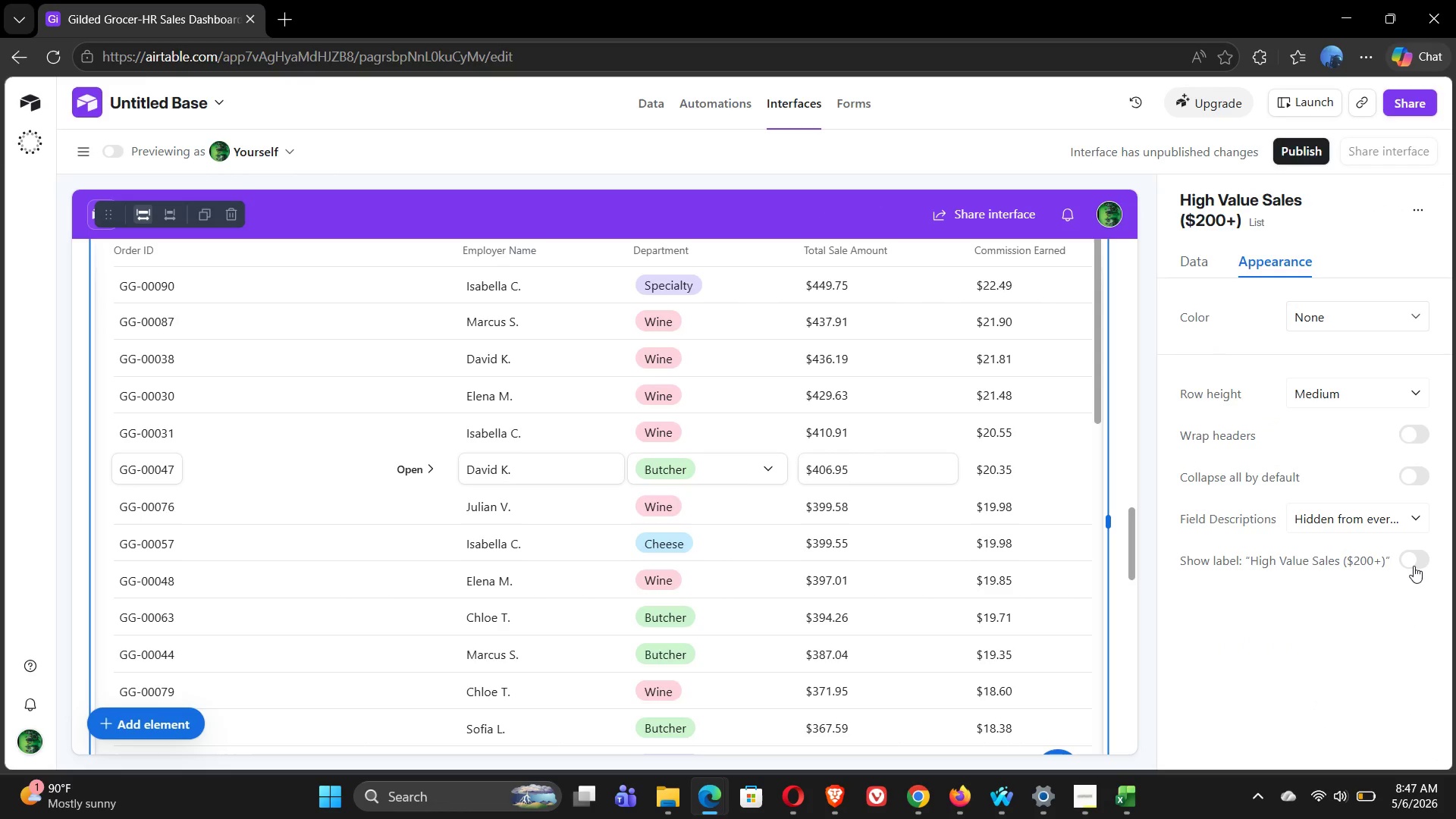 
left_click([1414, 566])
 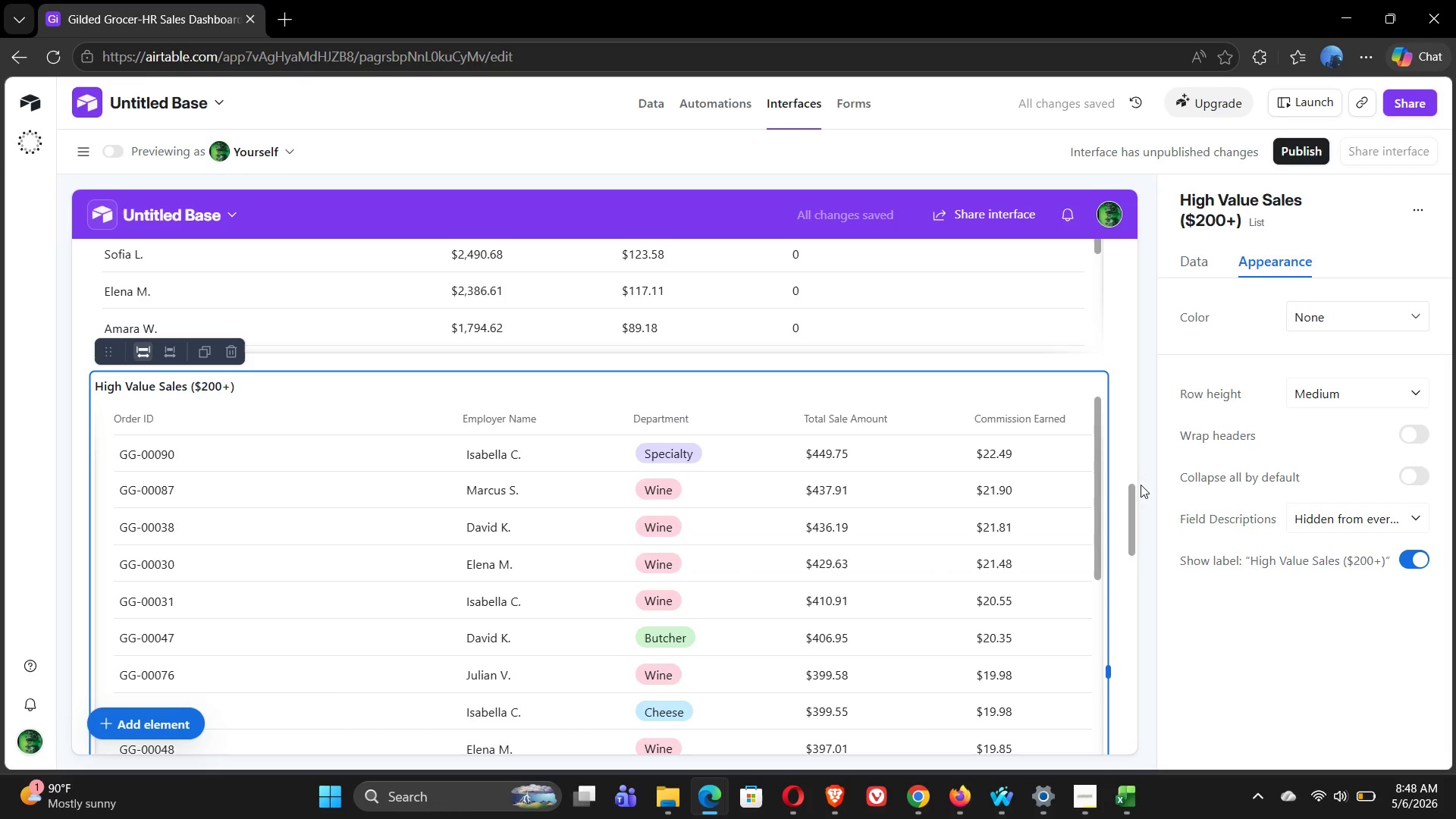 
wait(6.48)
 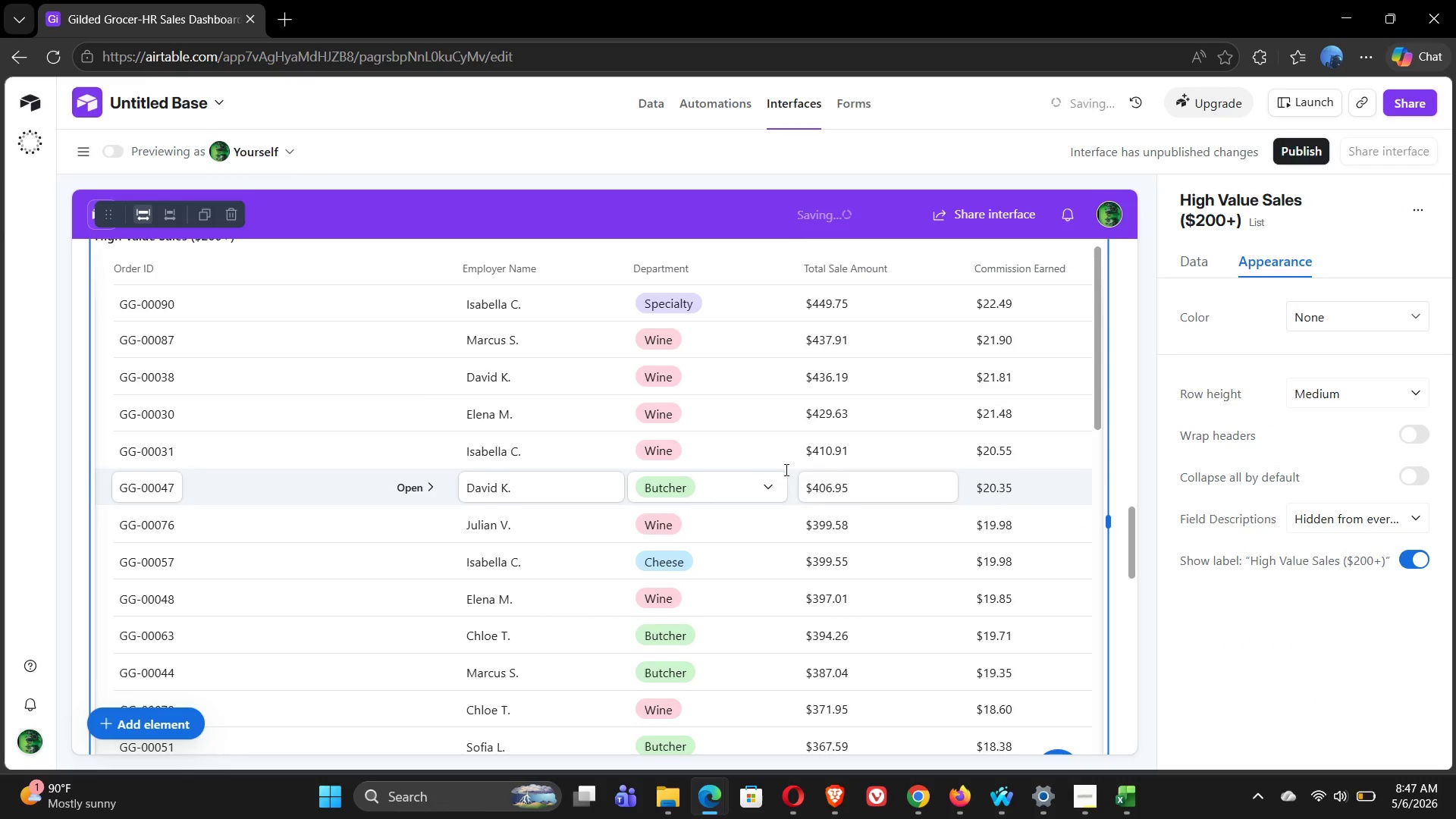 
left_click([1423, 478])
 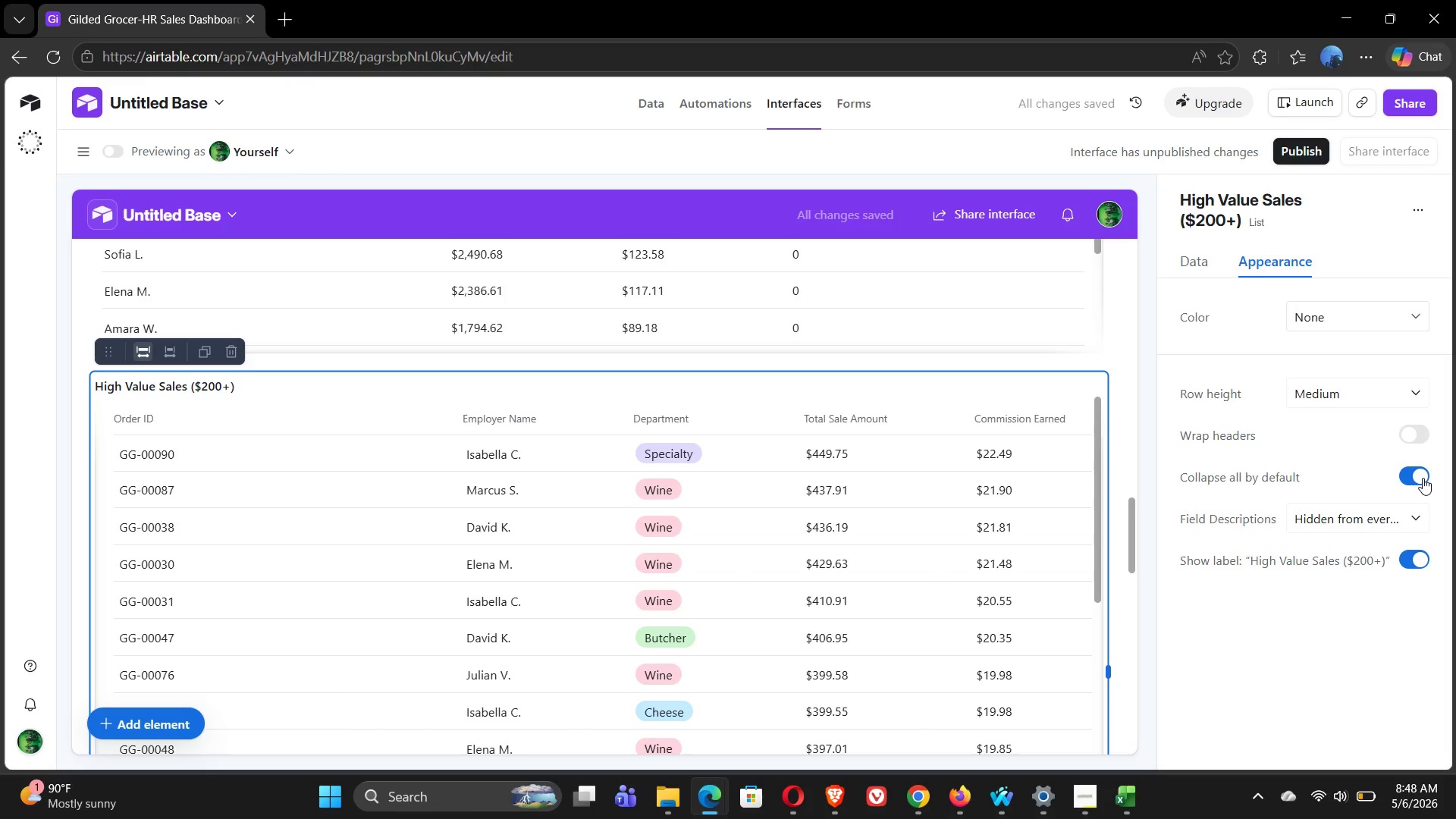 
left_click([1407, 479])
 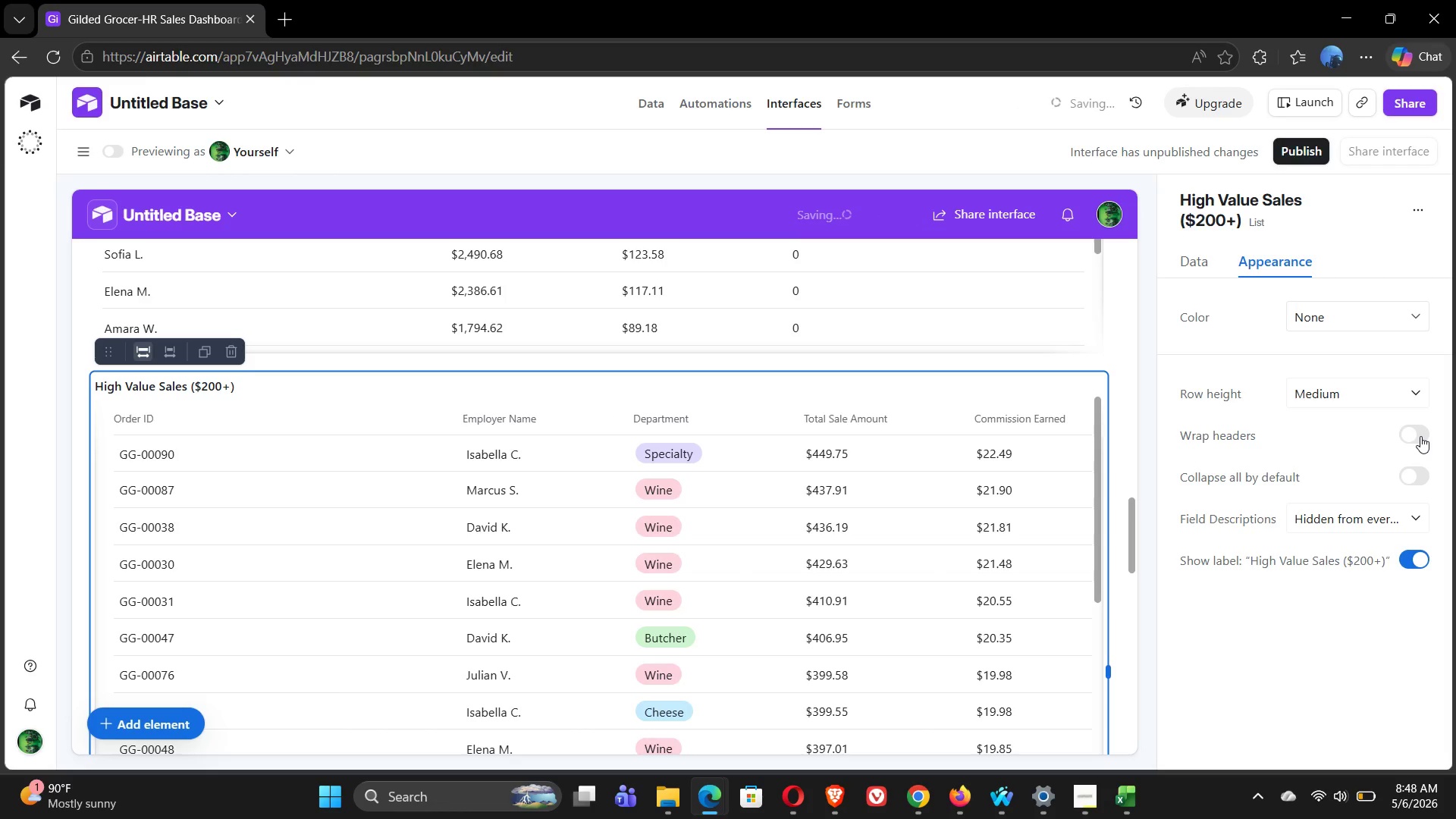 
left_click([1420, 436])
 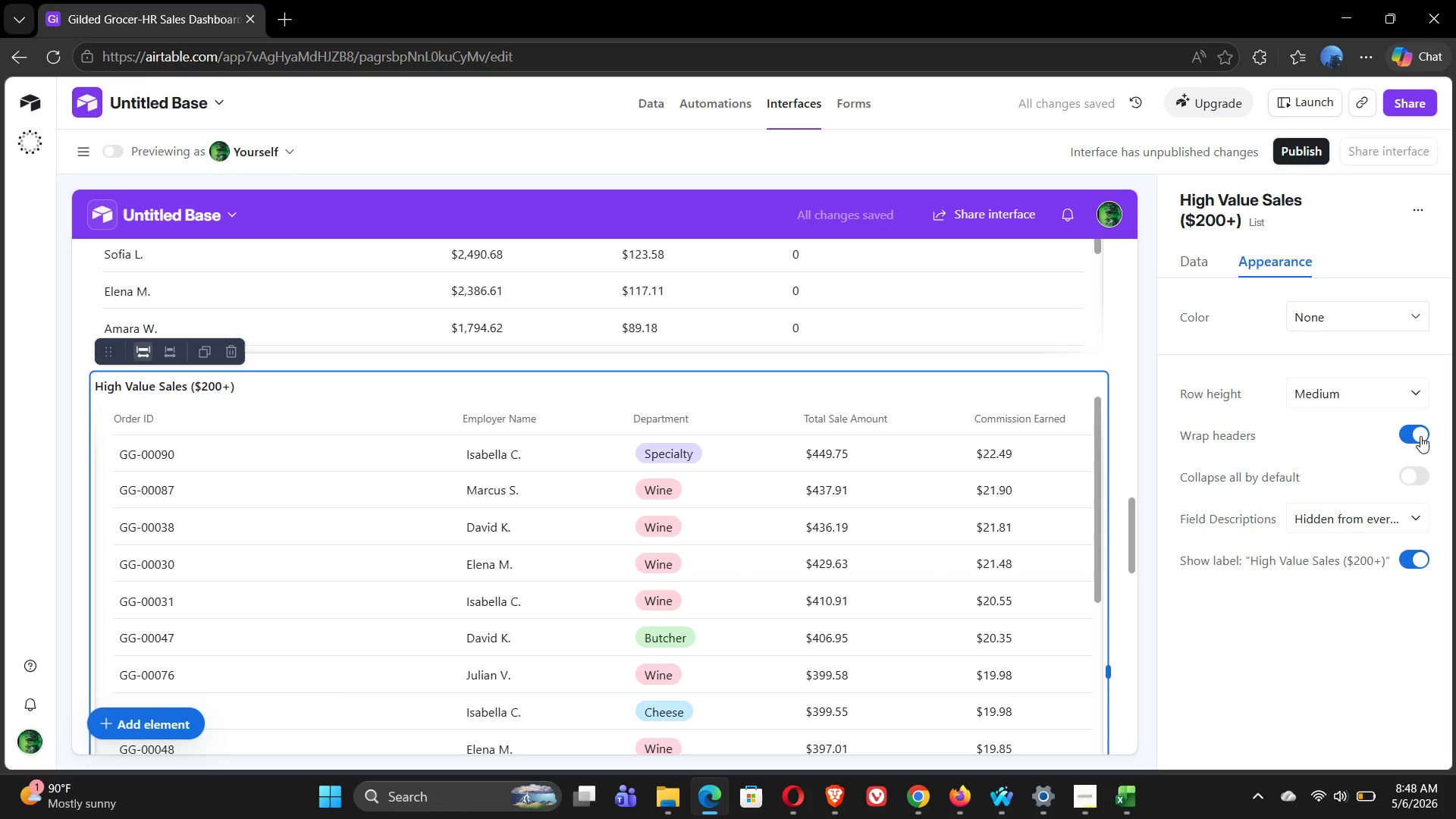 
left_click([1403, 437])
 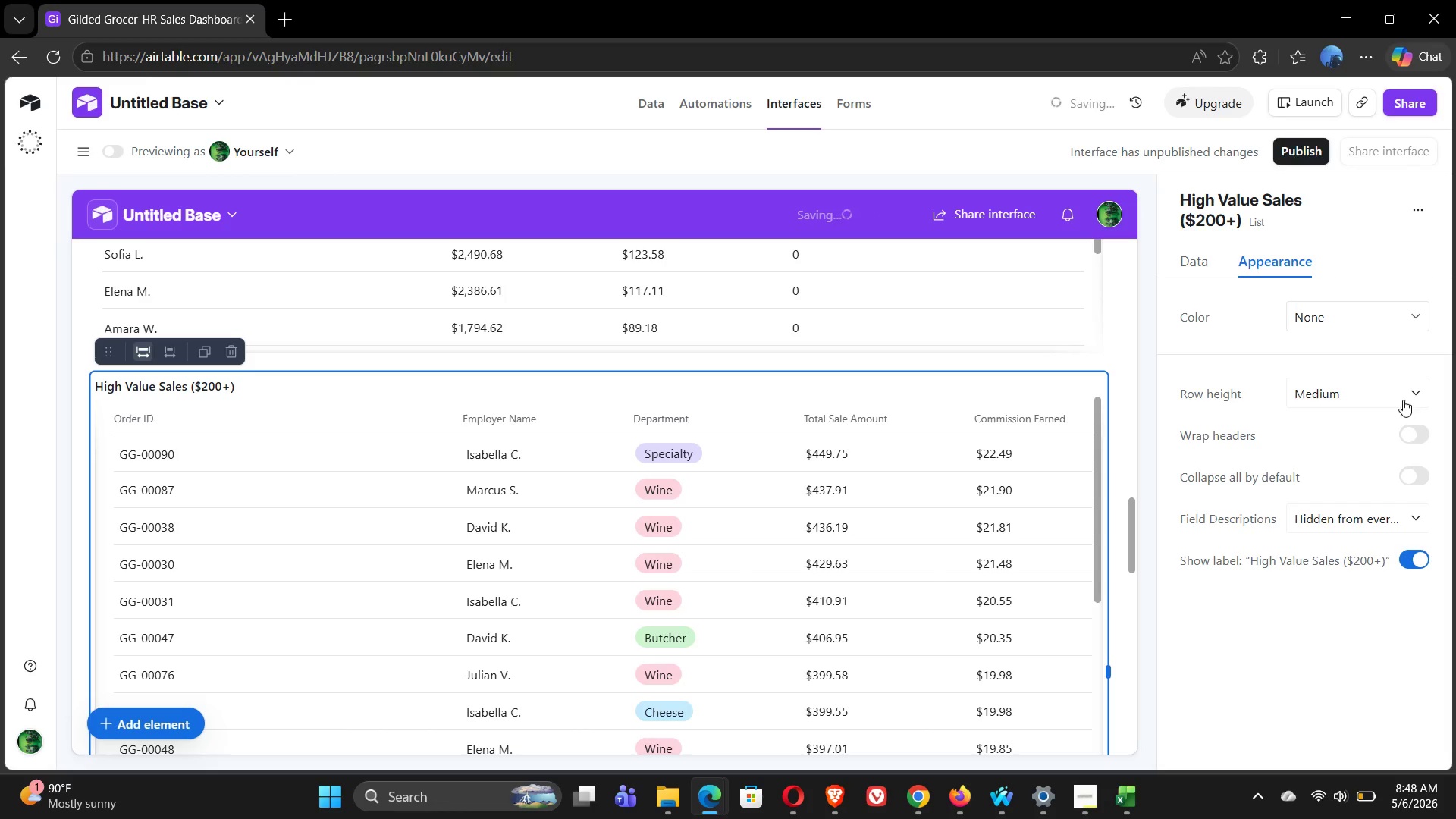 
left_click([1403, 399])
 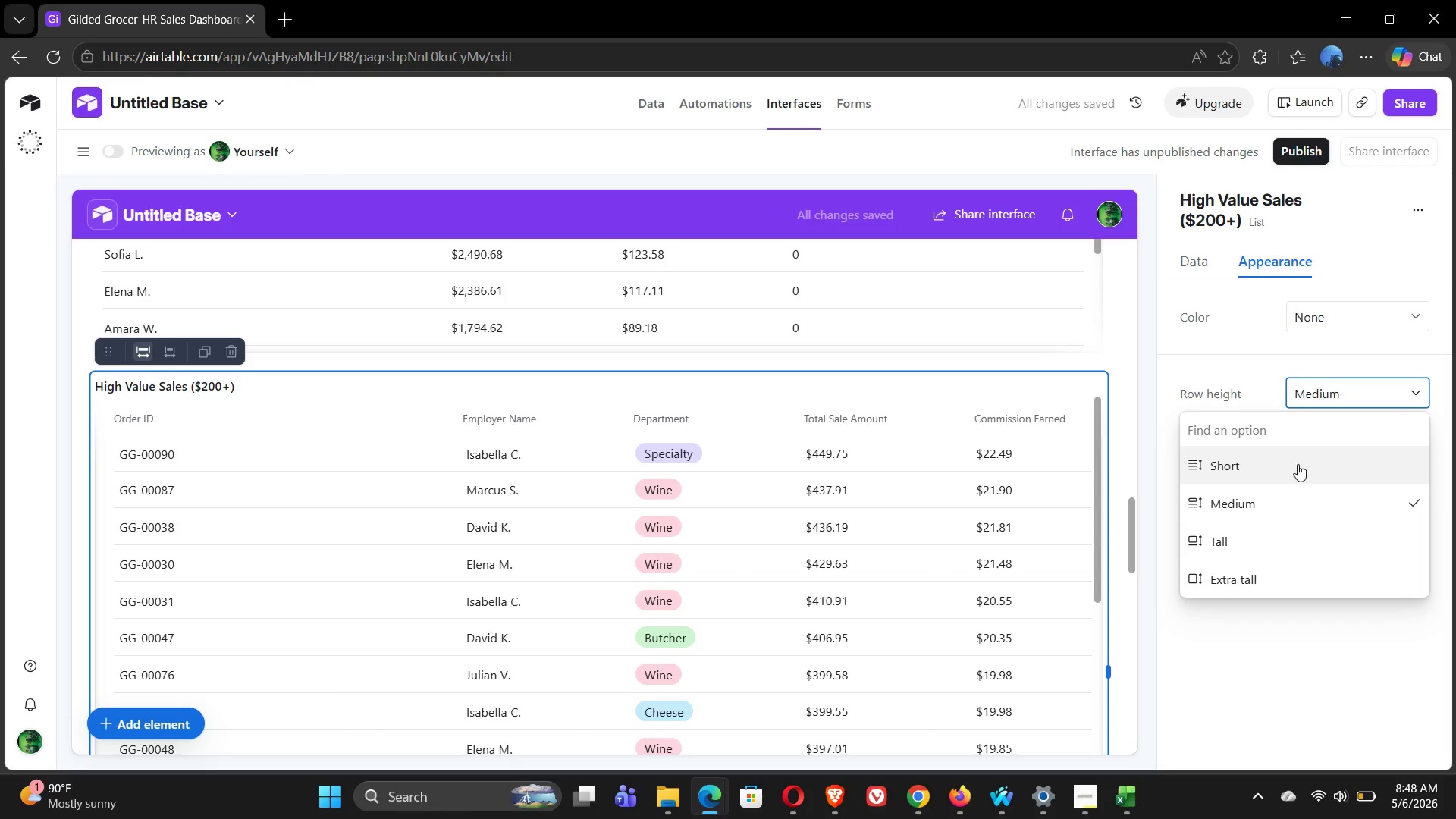 
left_click([1288, 477])
 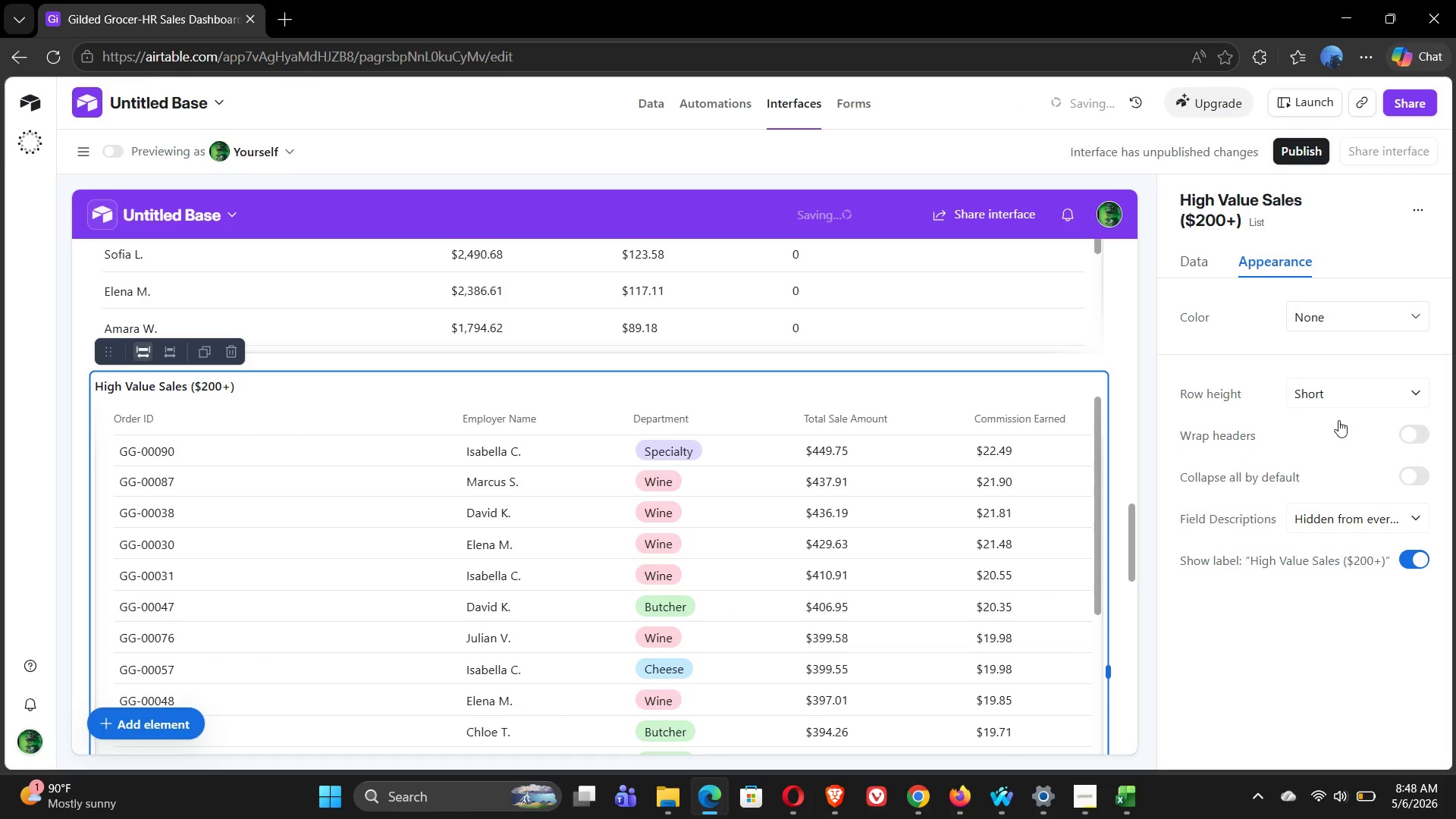 
left_click([1371, 403])
 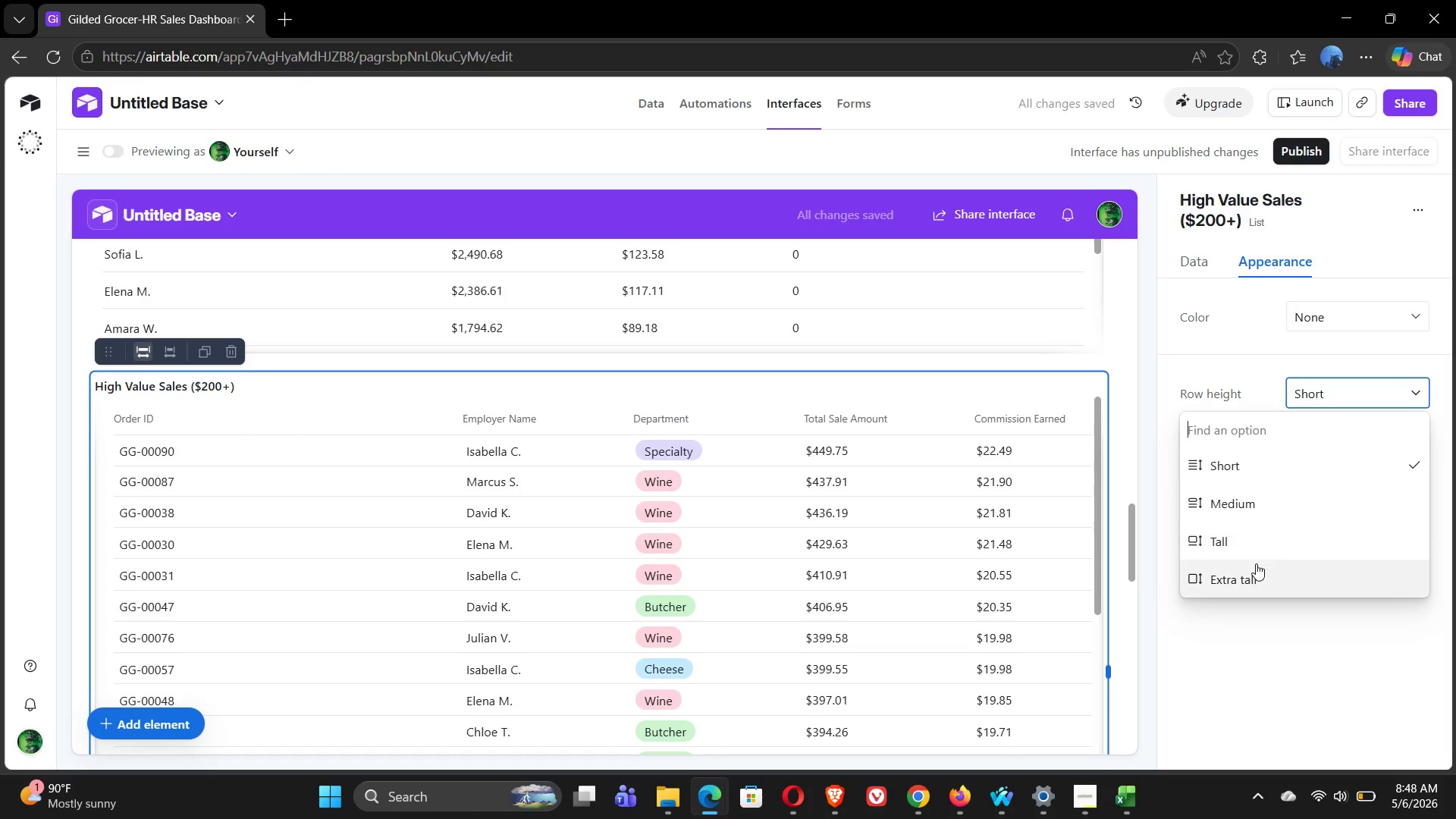 
left_click([1260, 535])
 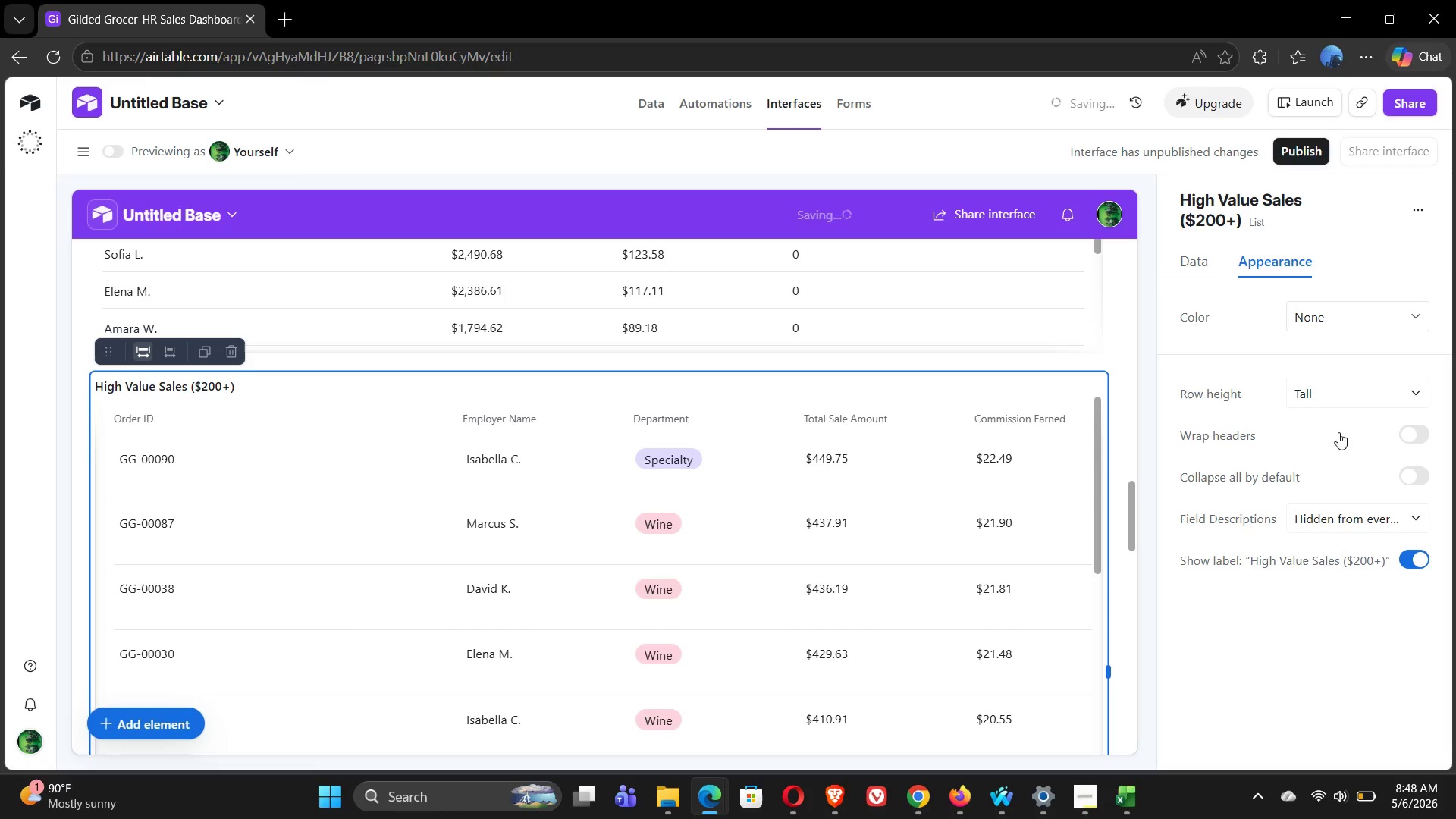 
left_click([1368, 402])
 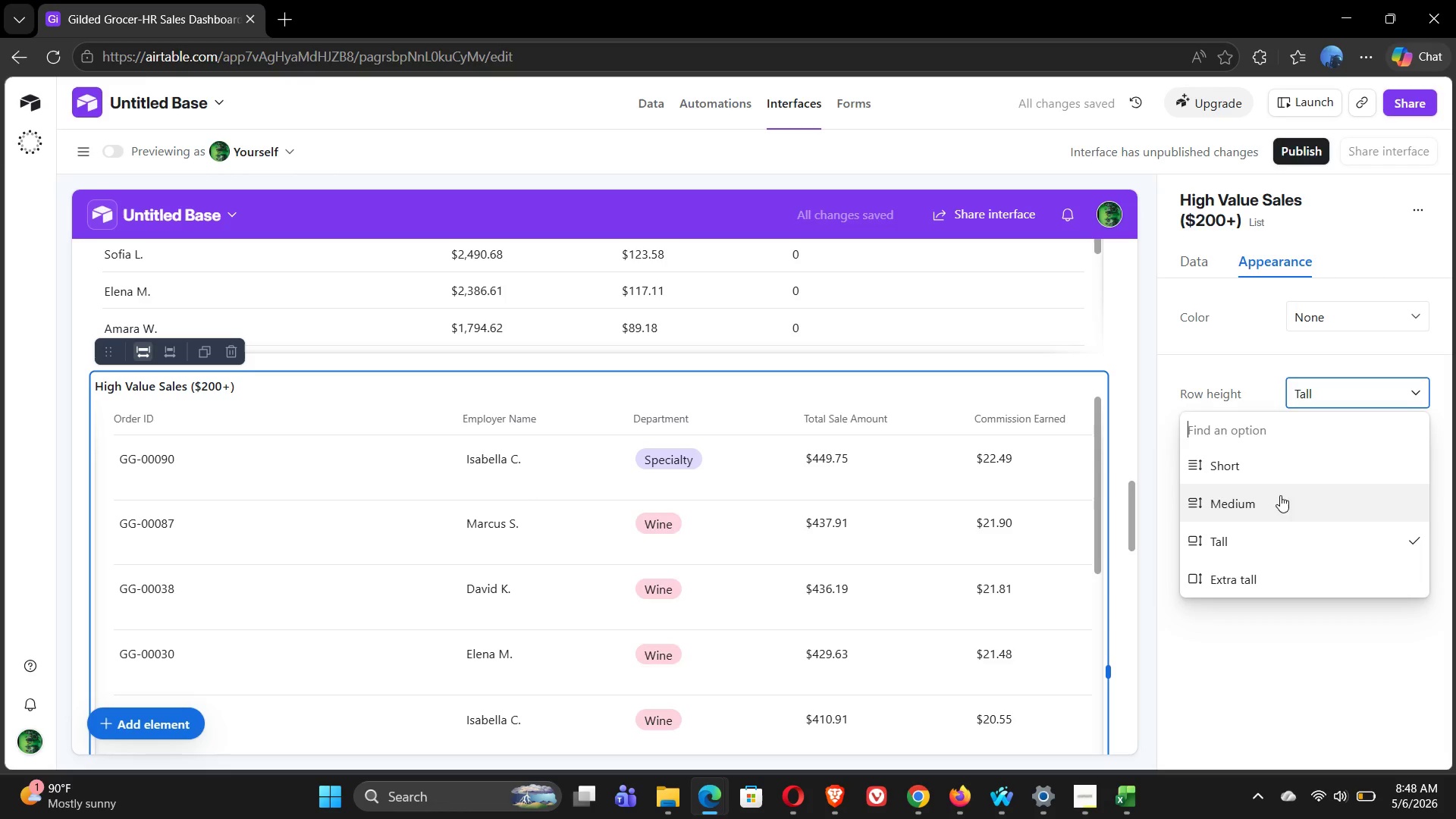 
left_click([1276, 500])
 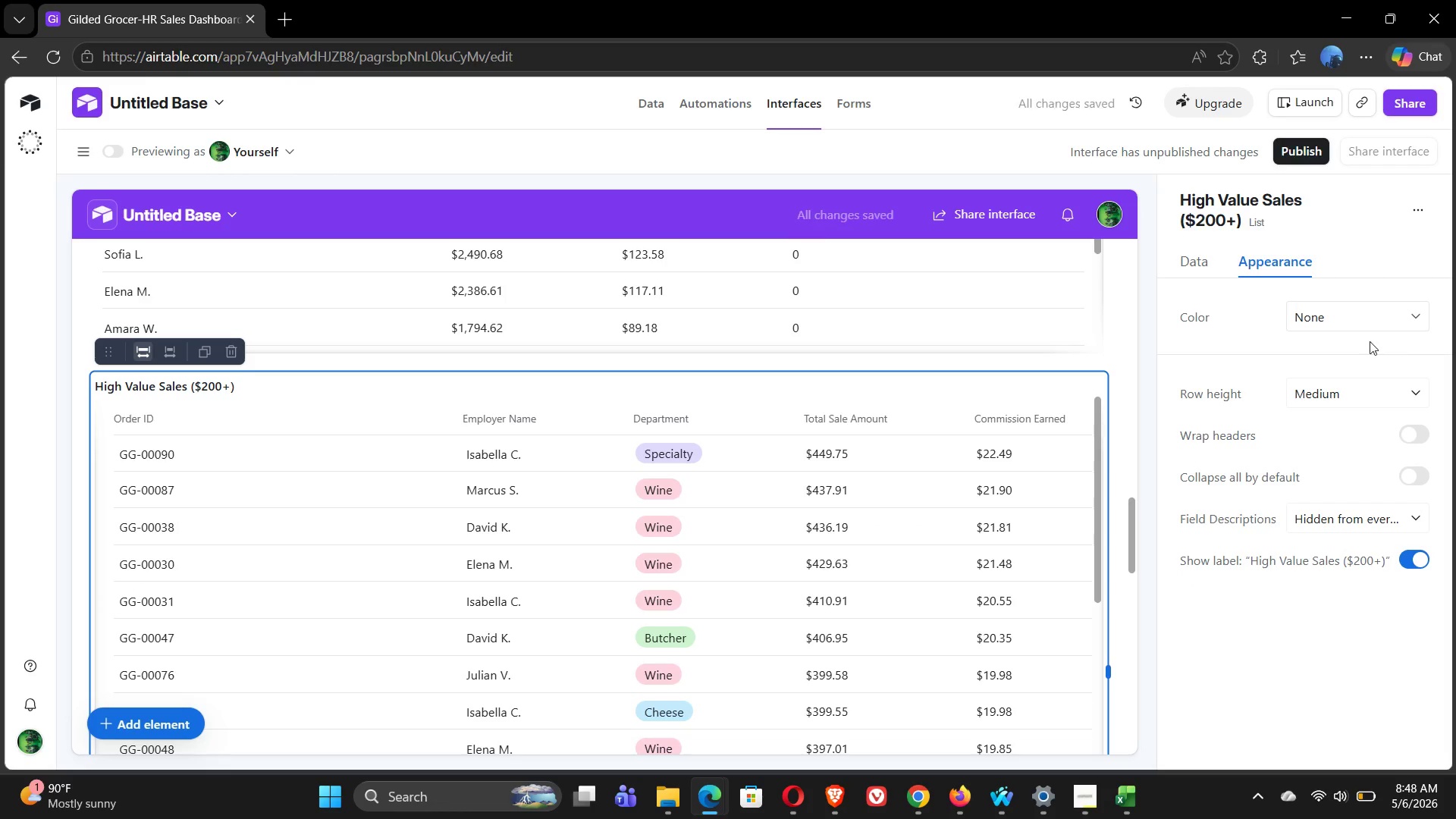 
left_click([1373, 317])
 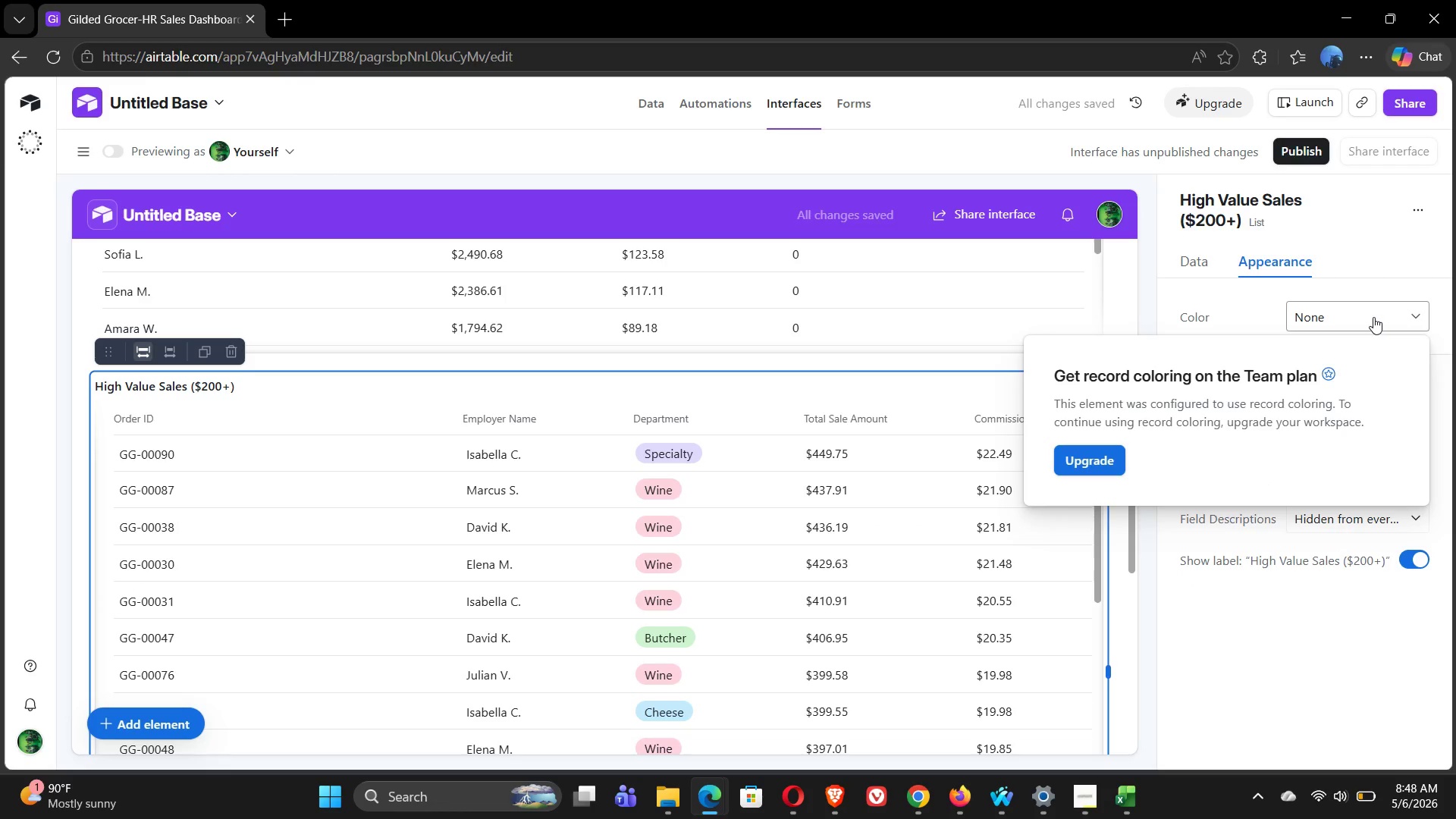 
left_click([1373, 317])
 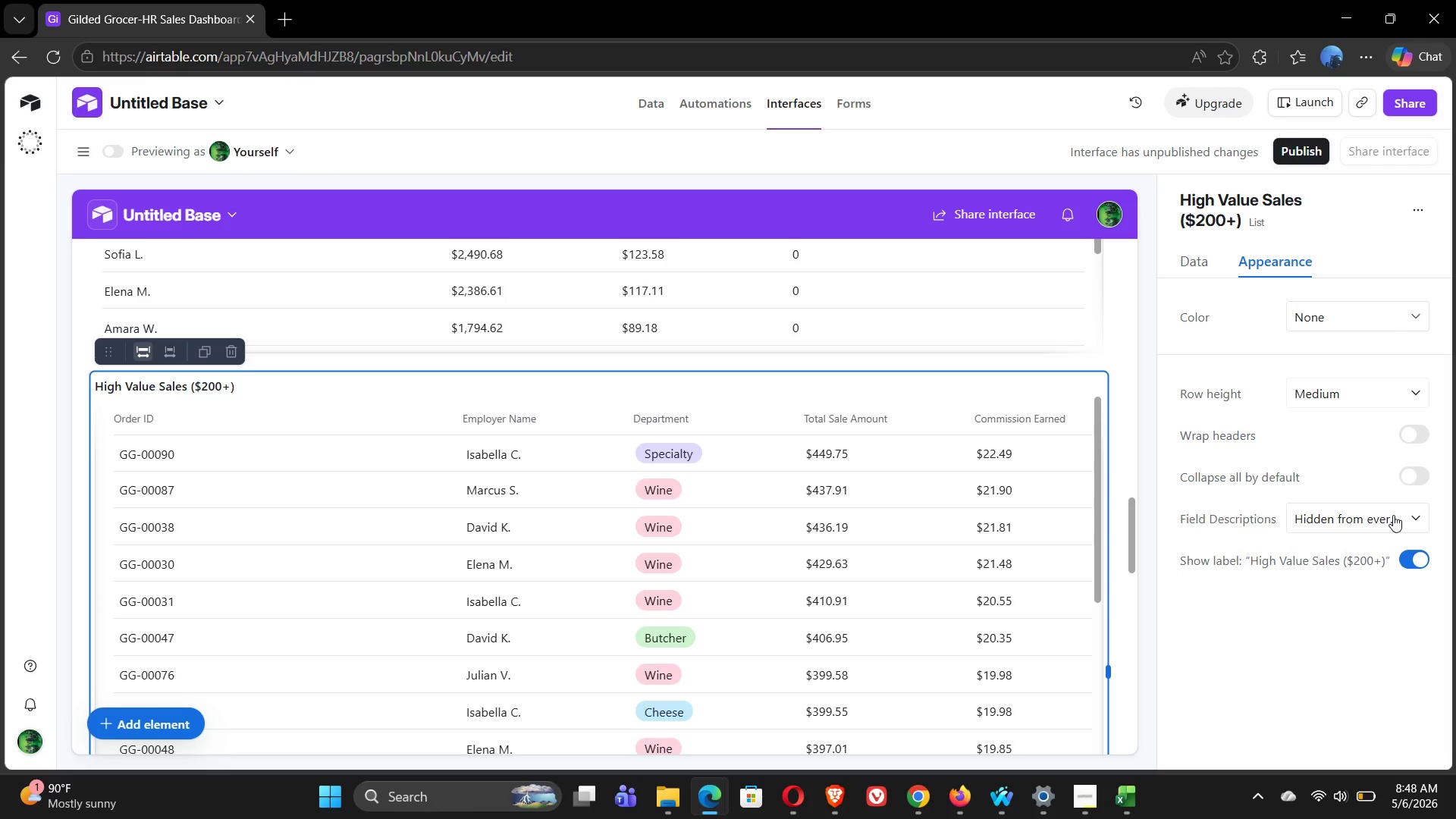 
wait(5.95)
 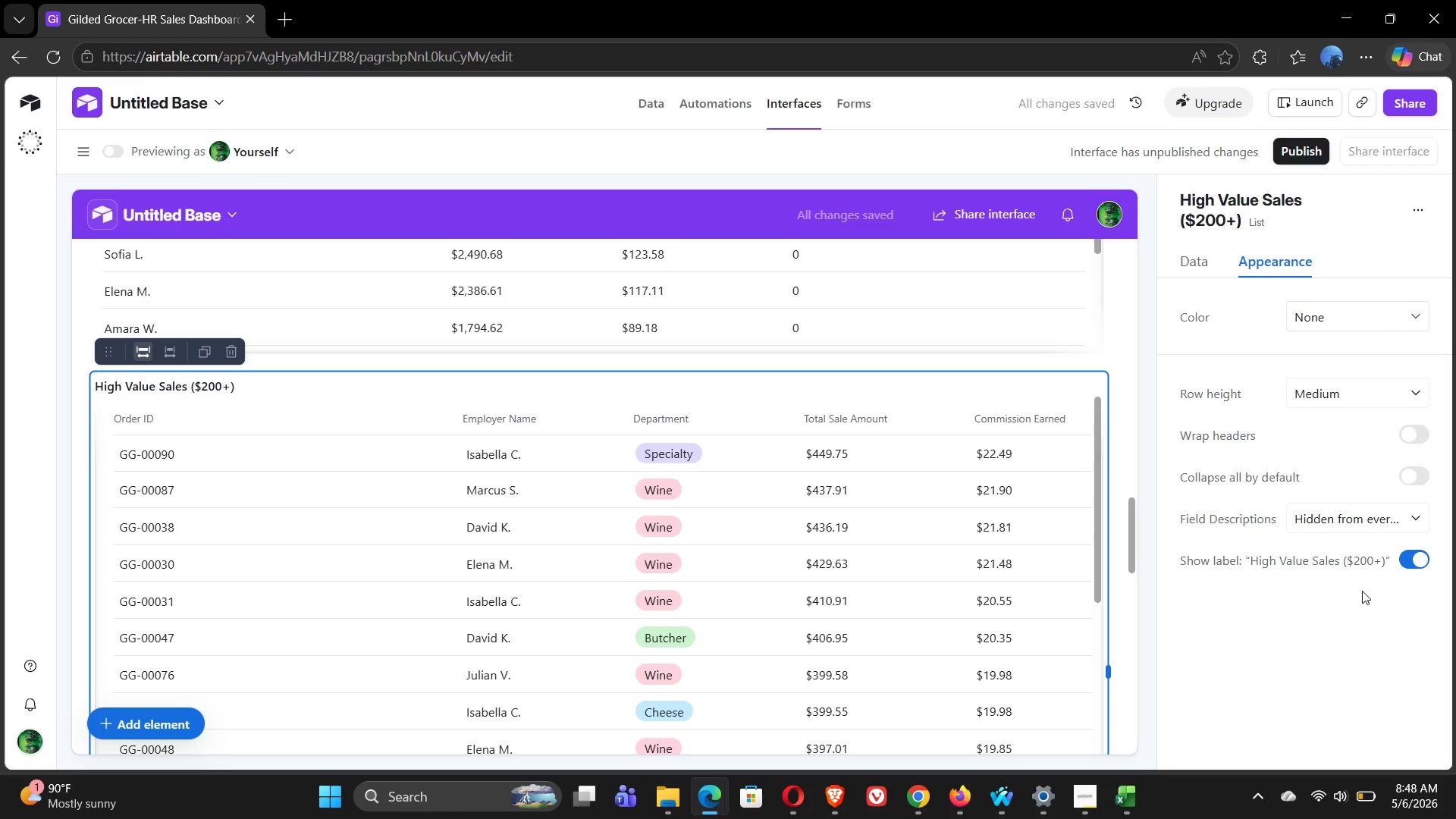 
left_click([1393, 515])
 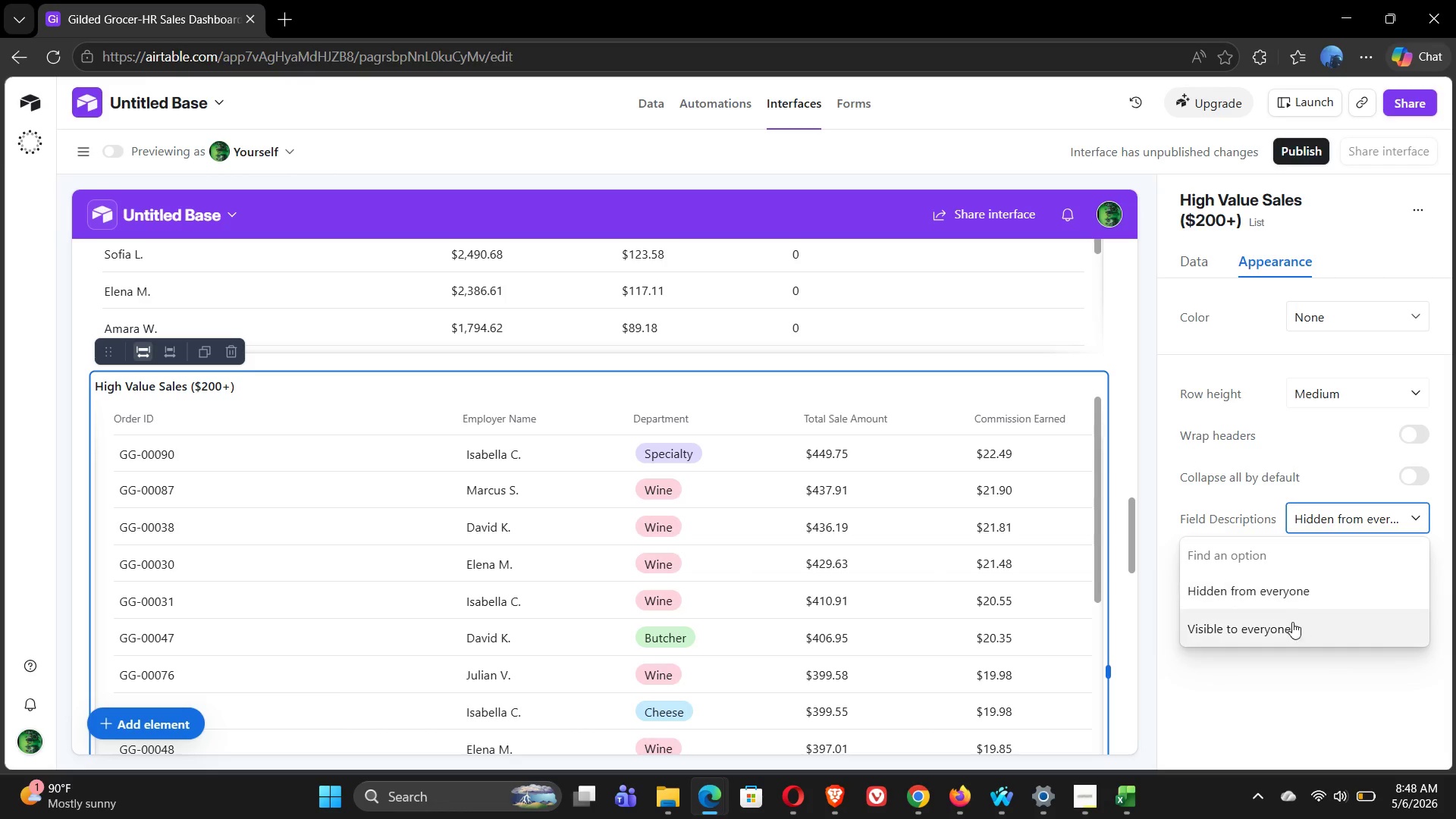 
left_click([1290, 624])
 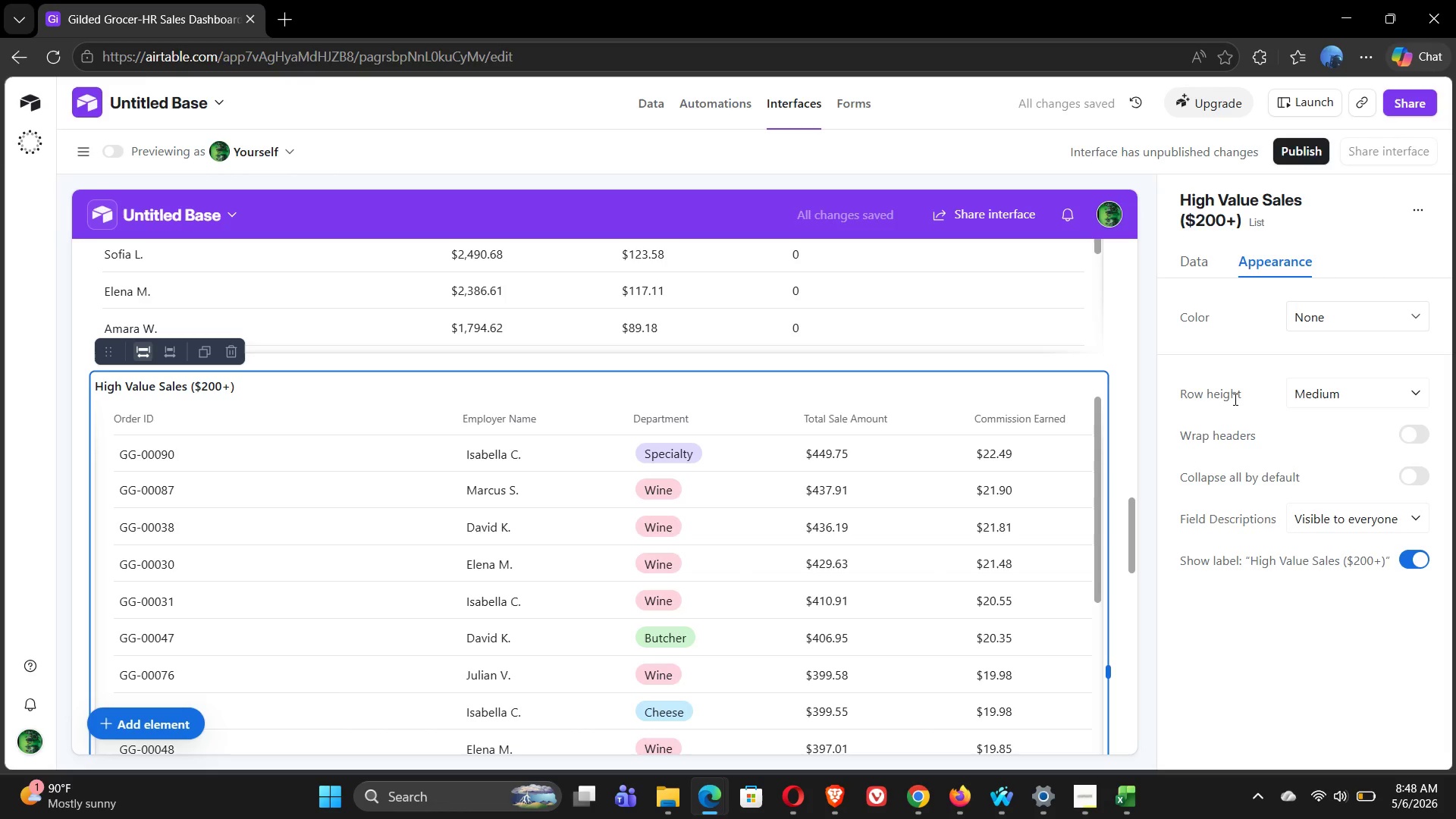 
wait(6.27)
 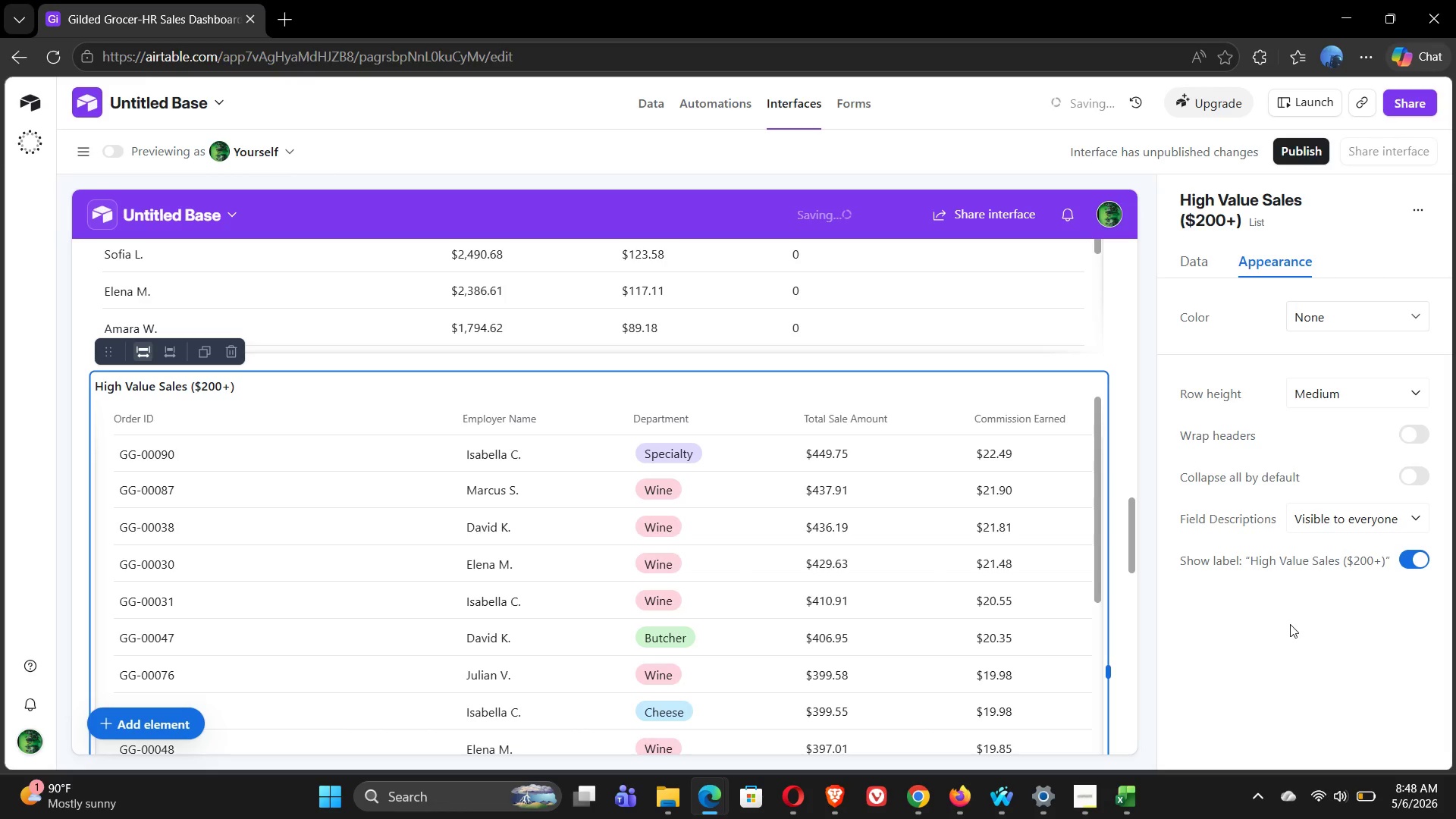 
left_click([1197, 268])
 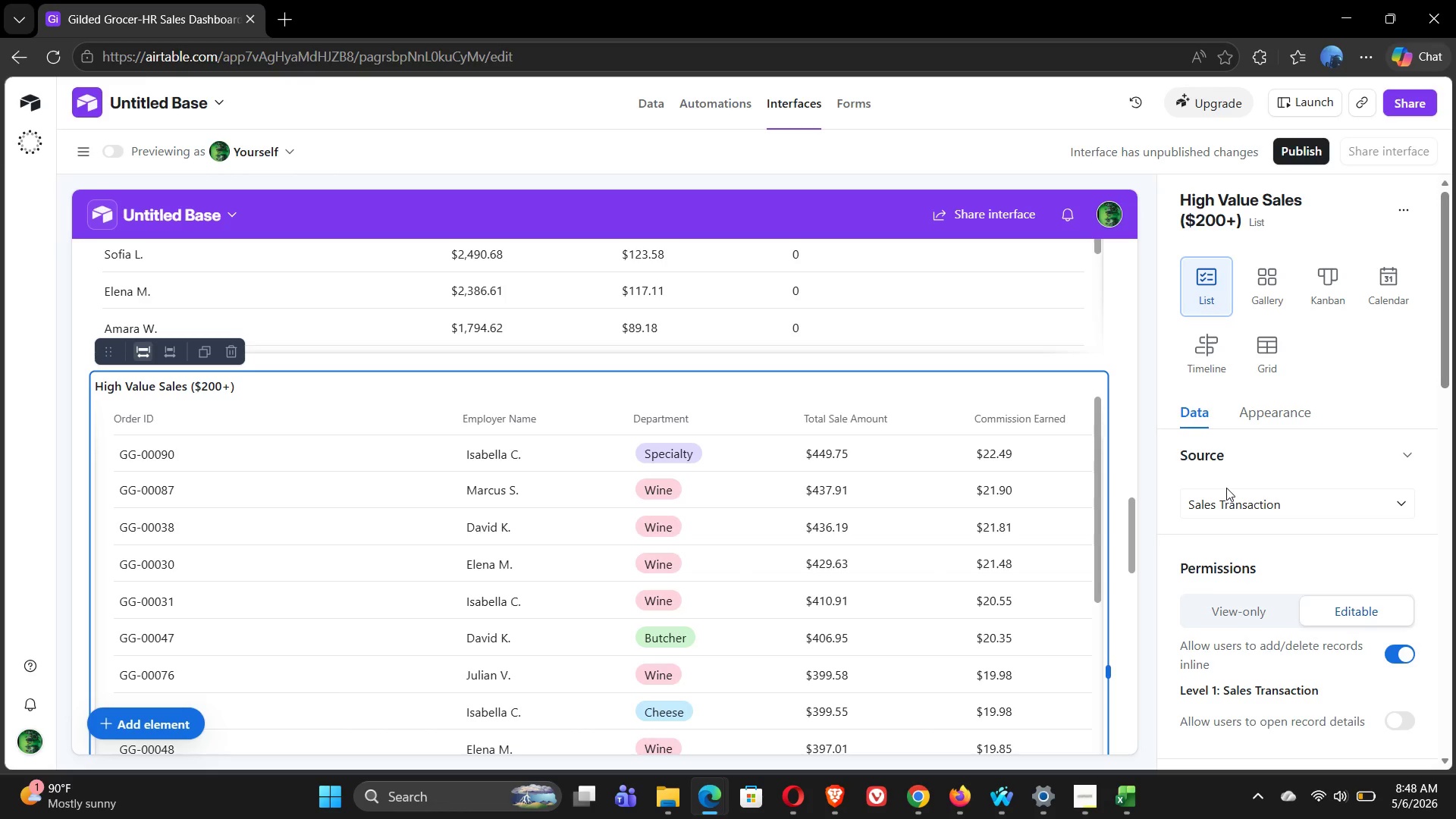 
wait(6.36)
 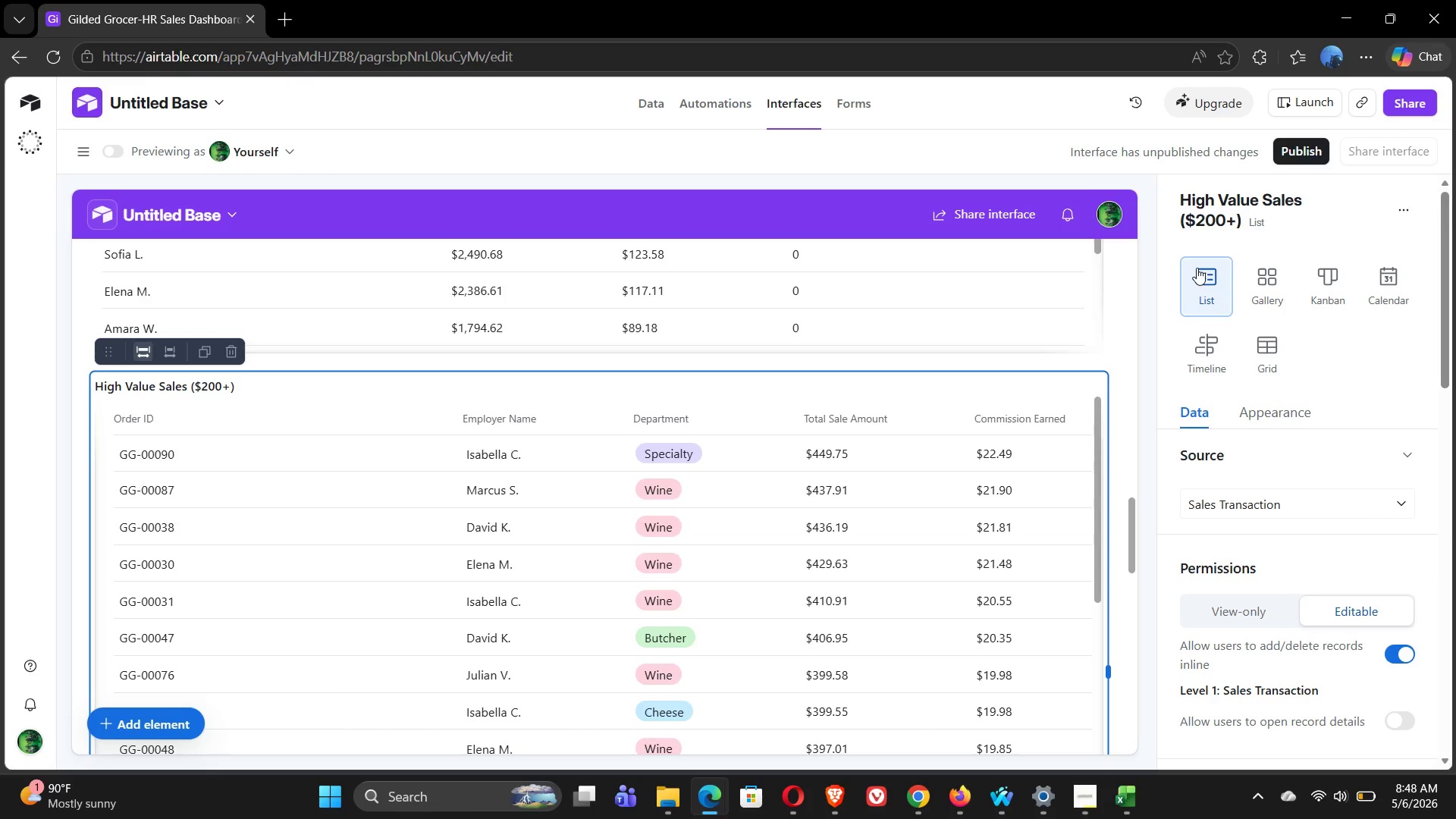 
left_click([1091, 794])